 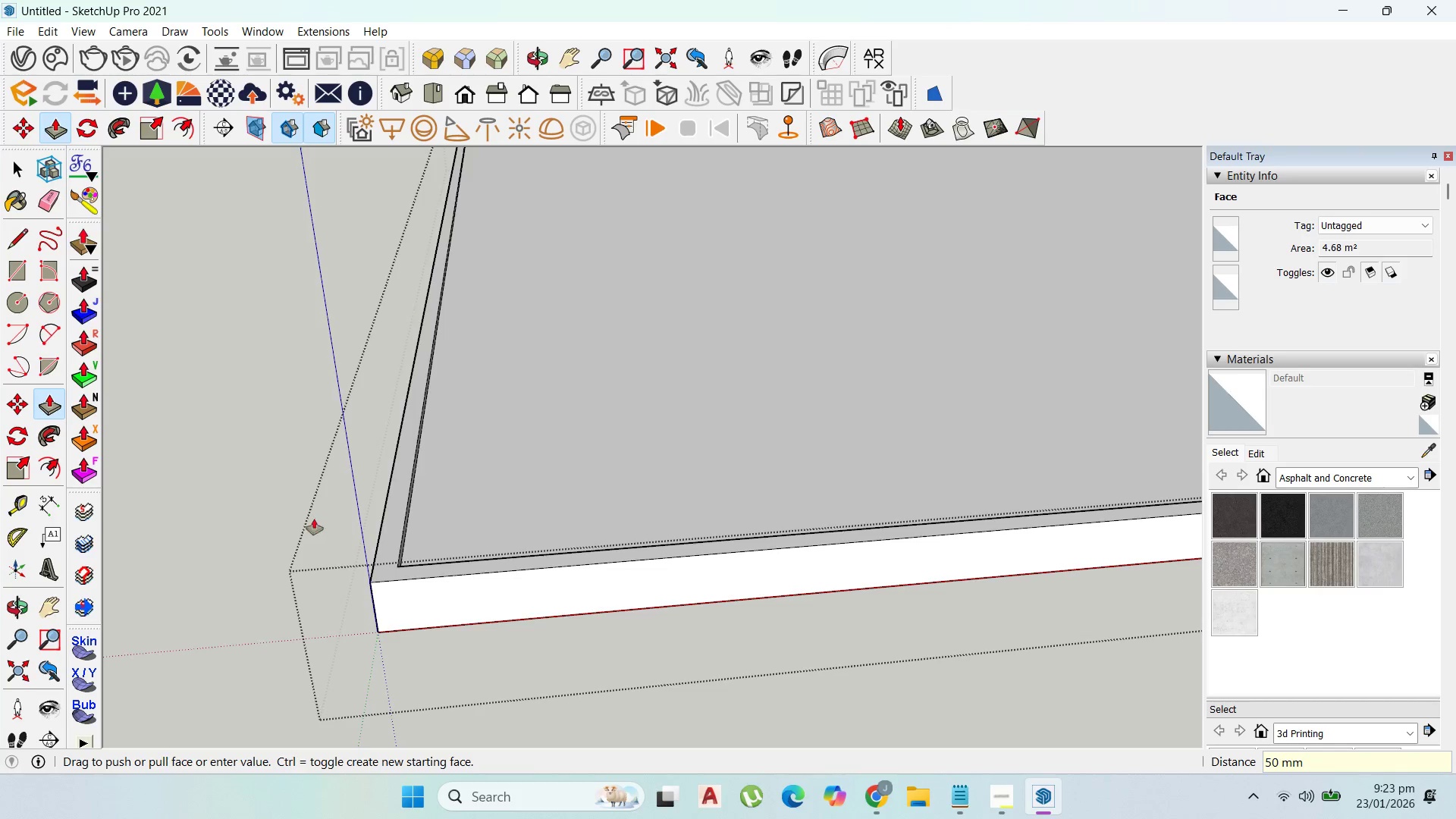 
scroll: coordinate [384, 510], scroll_direction: down, amount: 5.0
 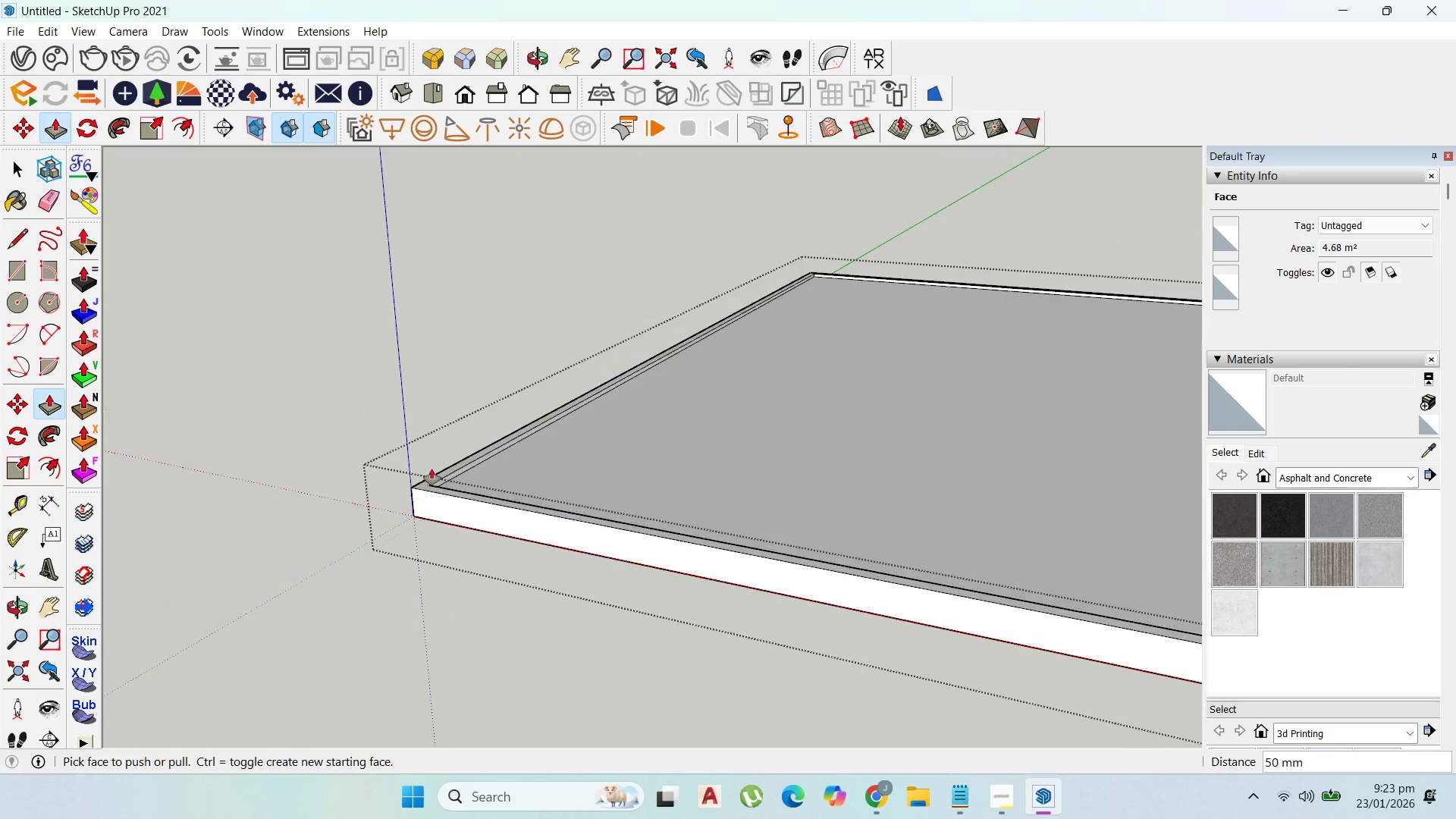 
scroll: coordinate [701, 422], scroll_direction: up, amount: 6.0
 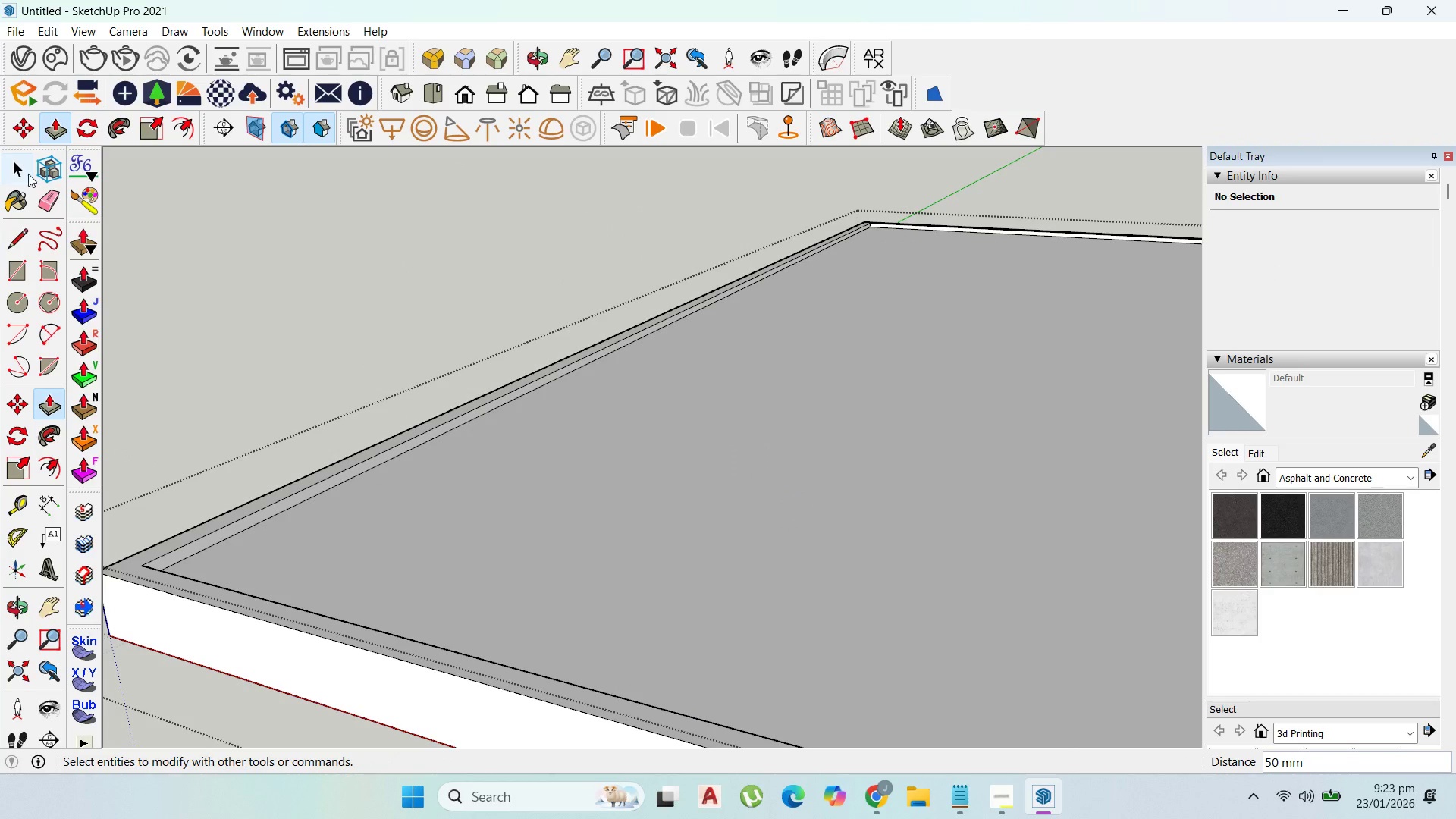 
key(Escape)
 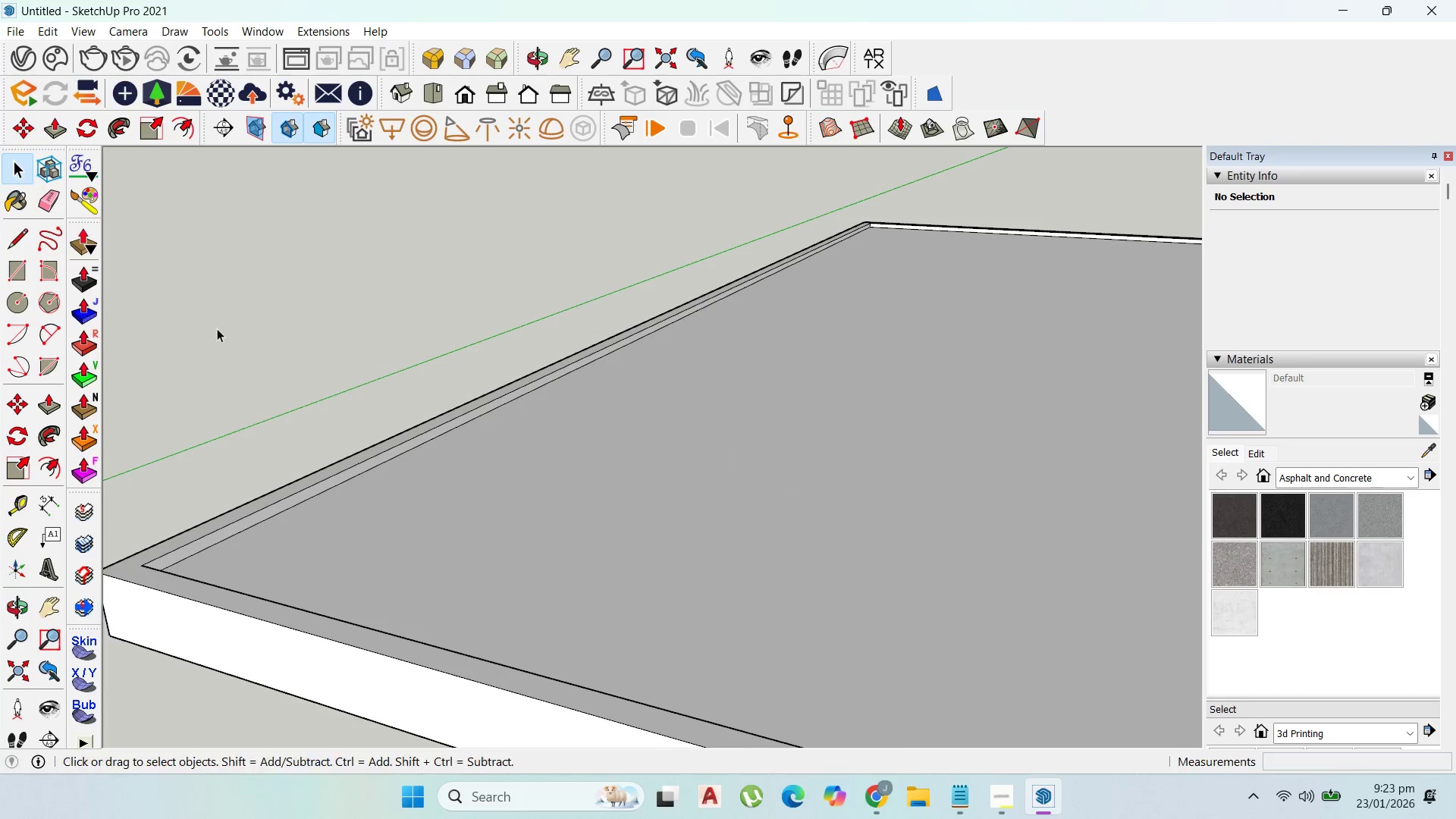 
key(Escape)
 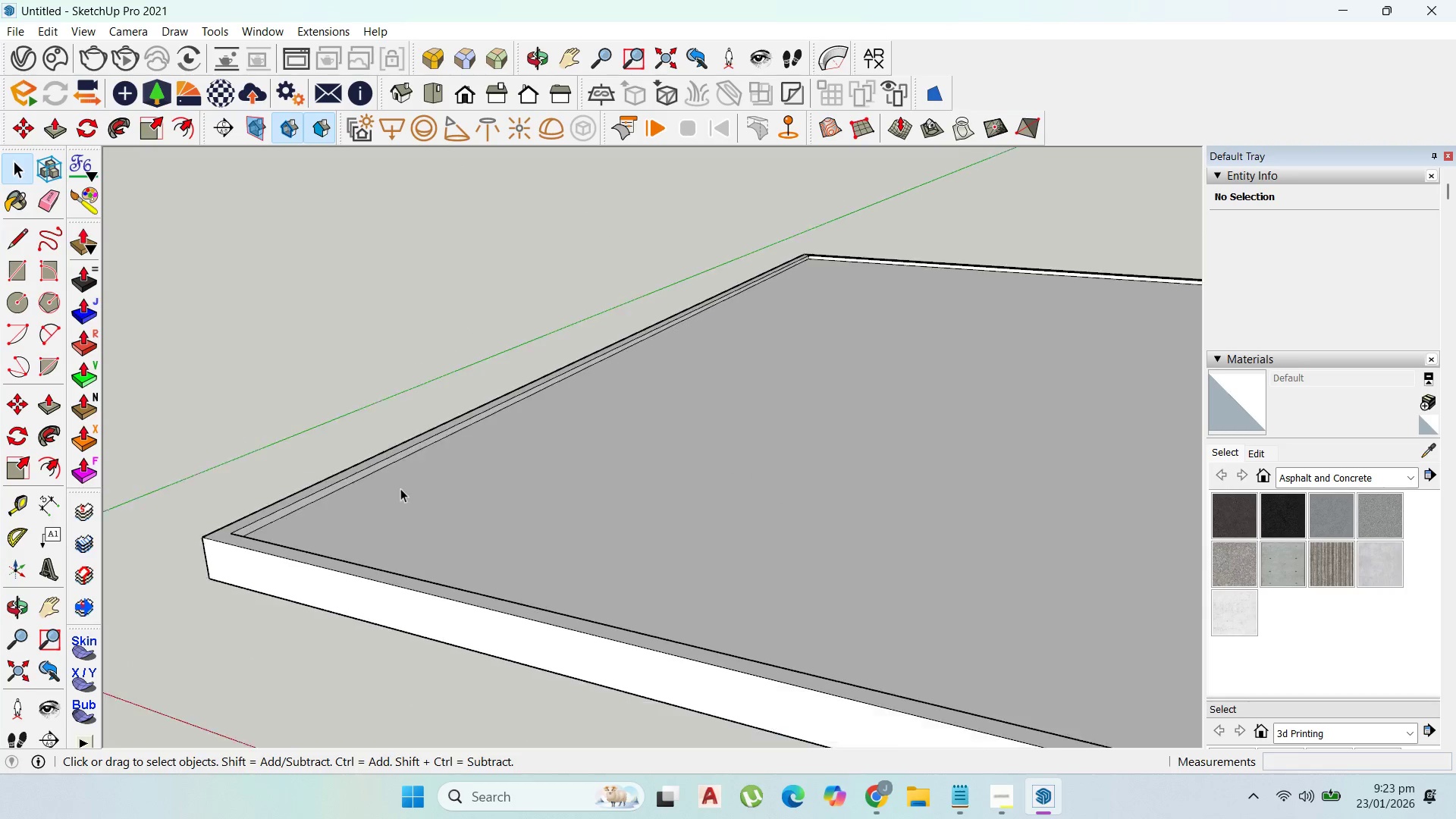 
scroll: coordinate [796, 574], scroll_direction: down, amount: 20.0
 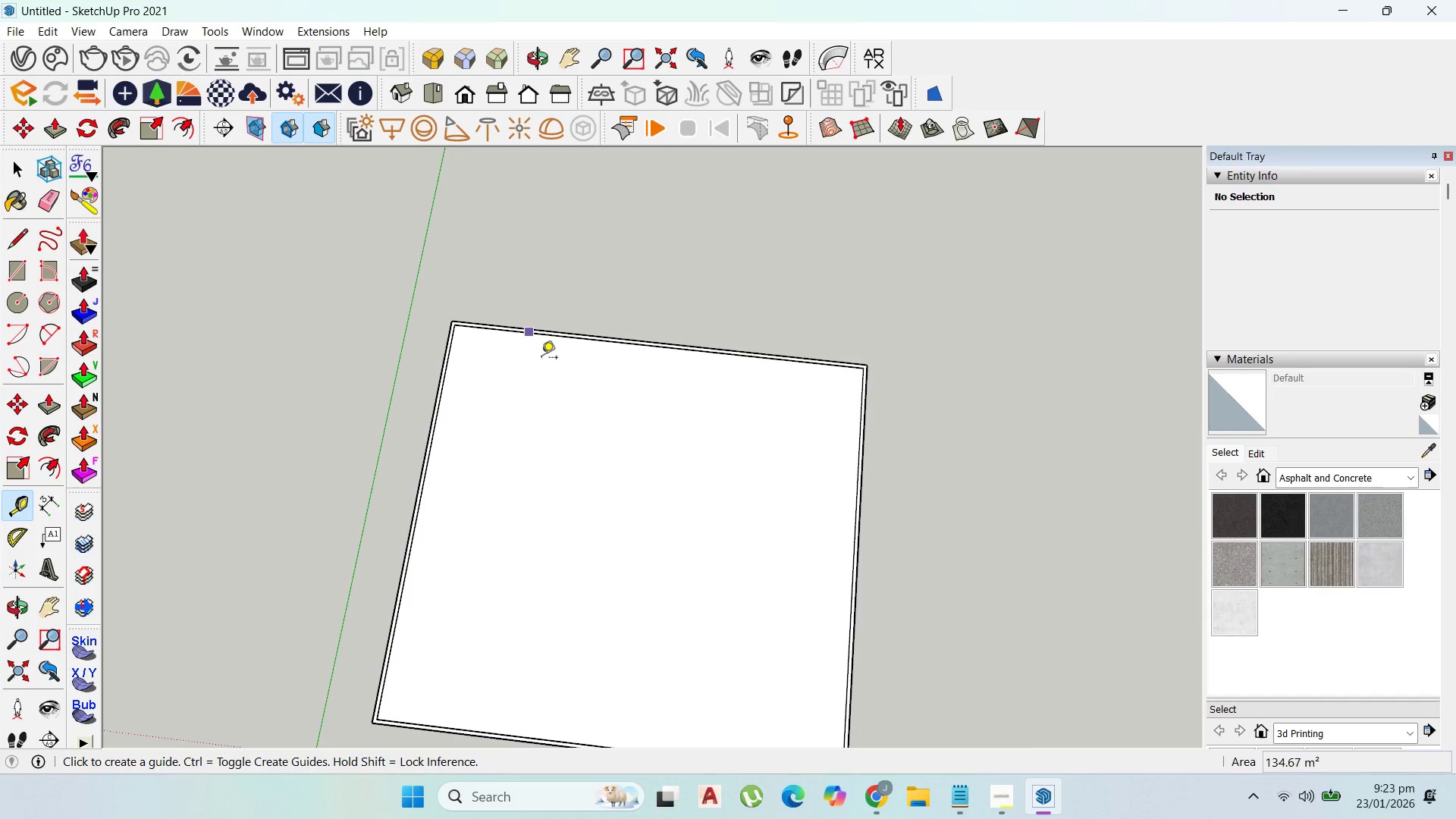 
left_click_drag(start_coordinate=[556, 340], to_coordinate=[552, 340])
 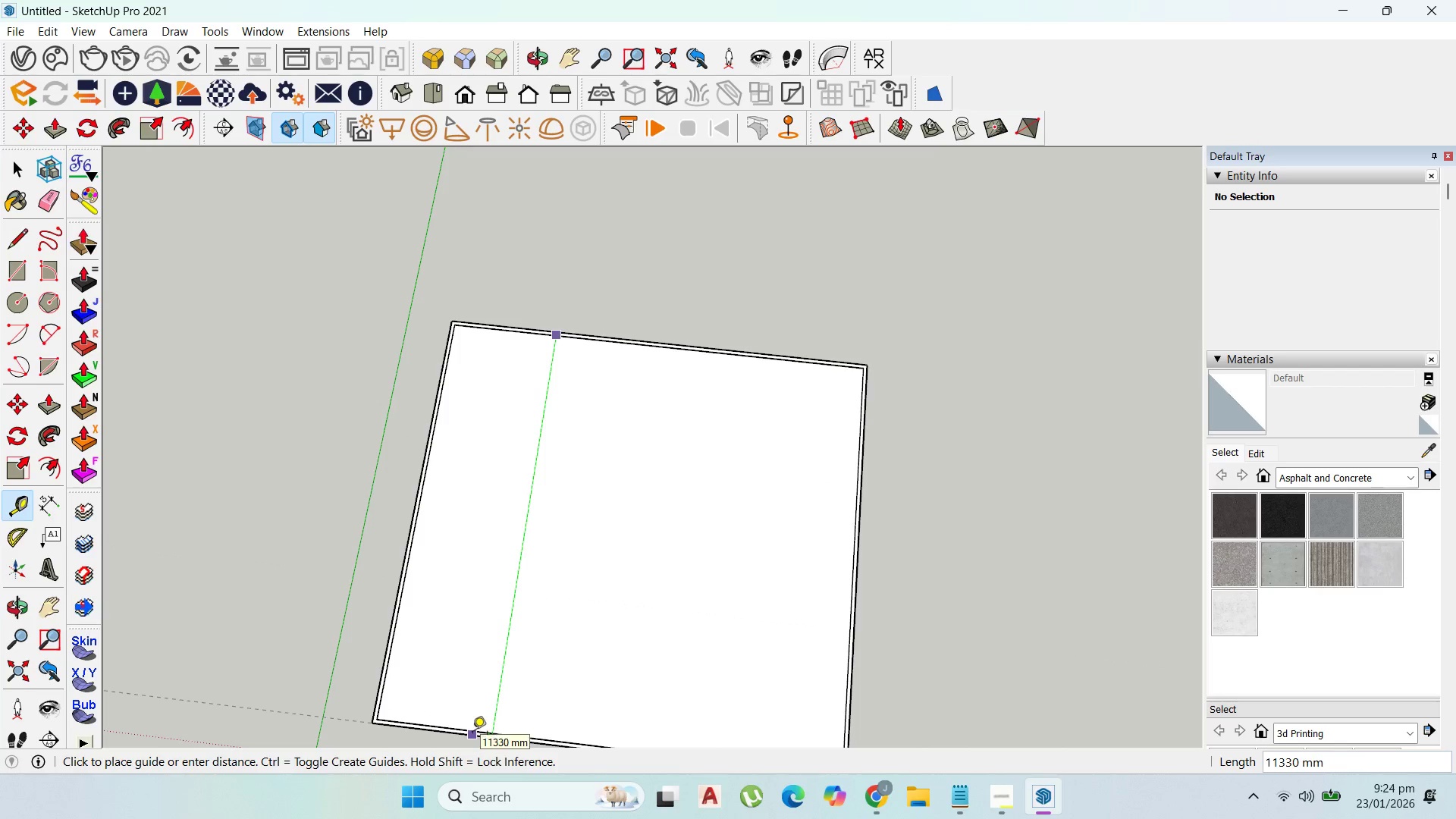 
key(Escape)
 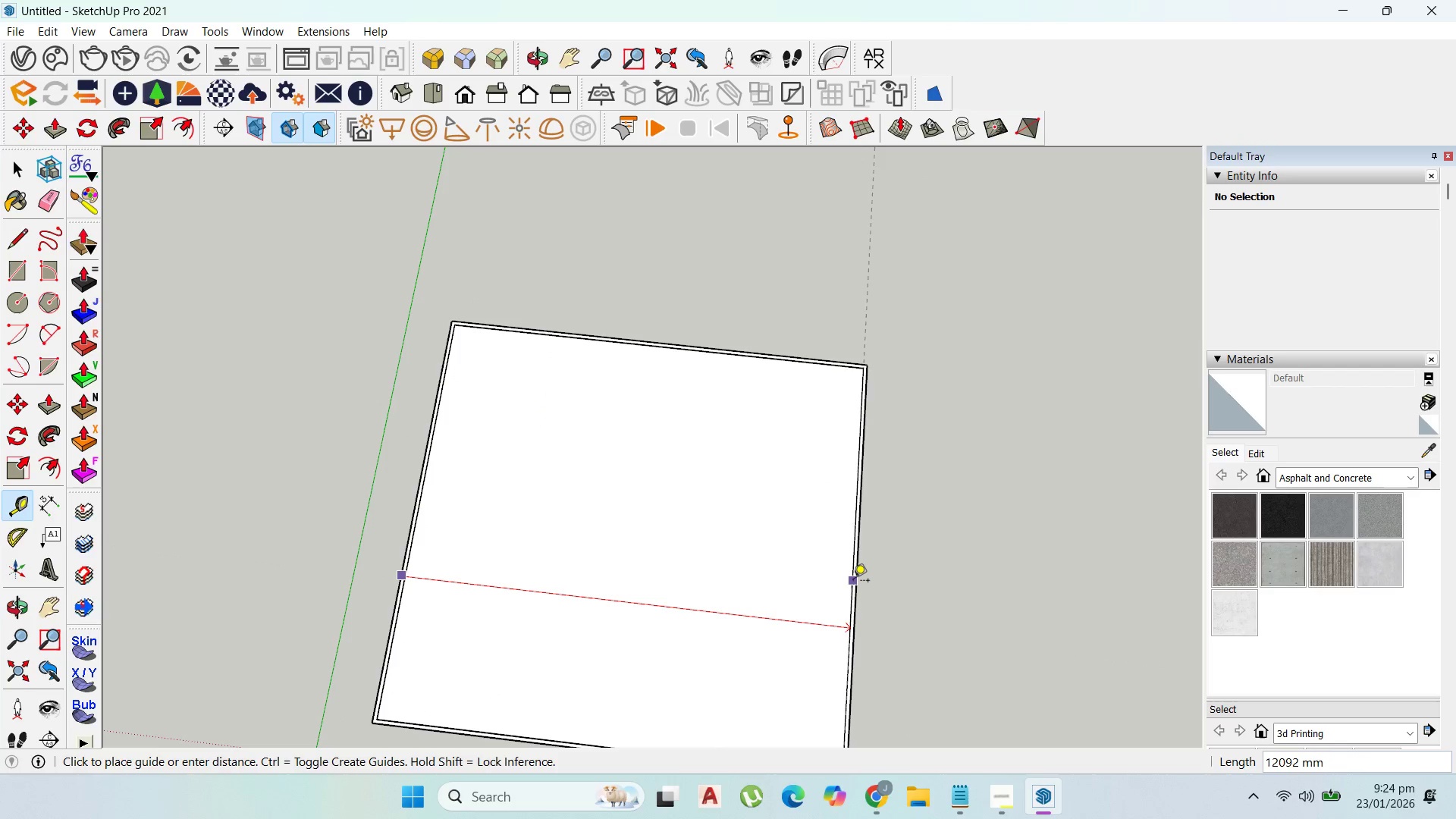 
scroll: coordinate [861, 589], scroll_direction: up, amount: 3.0
 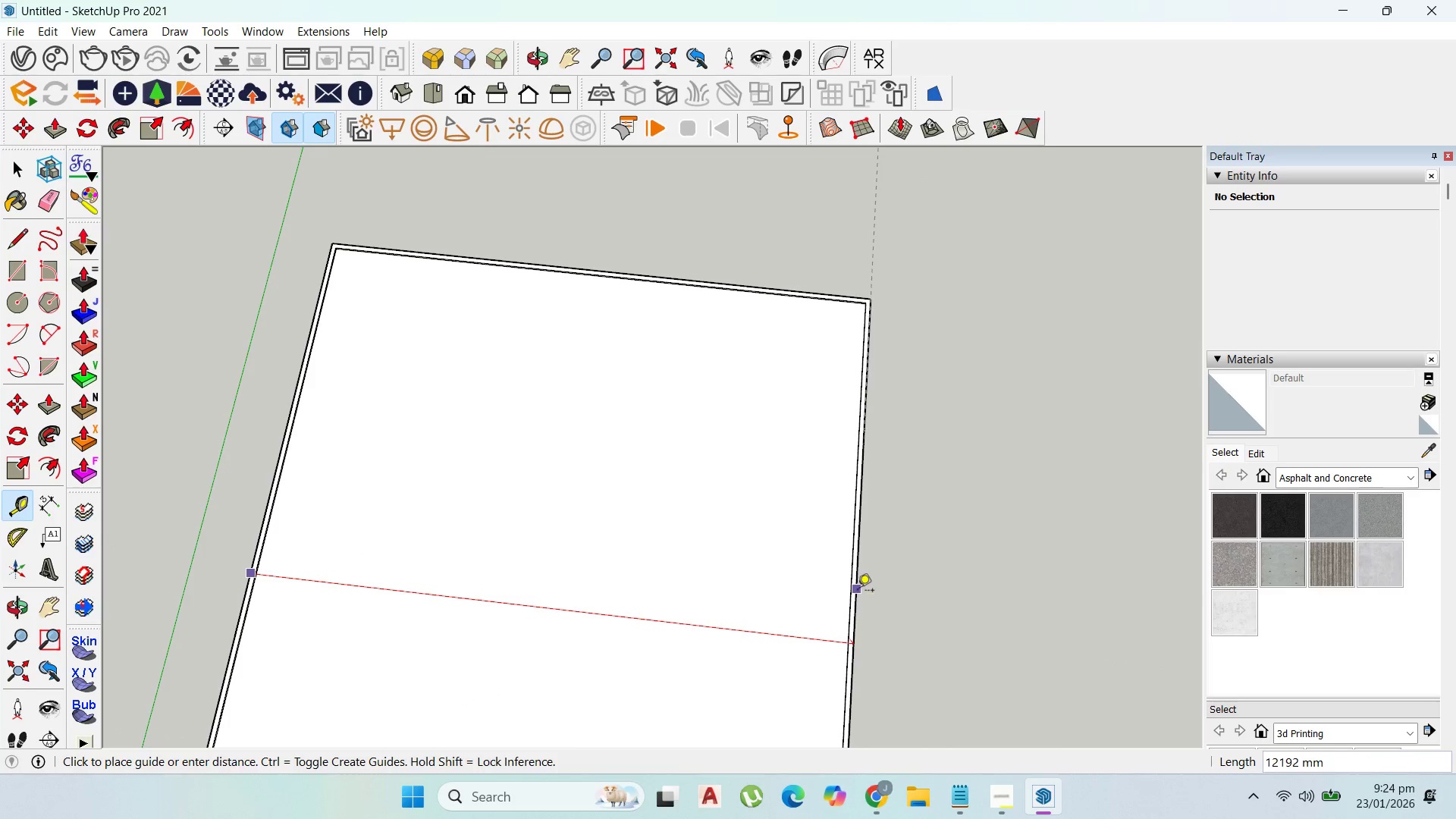 
key(Escape)
 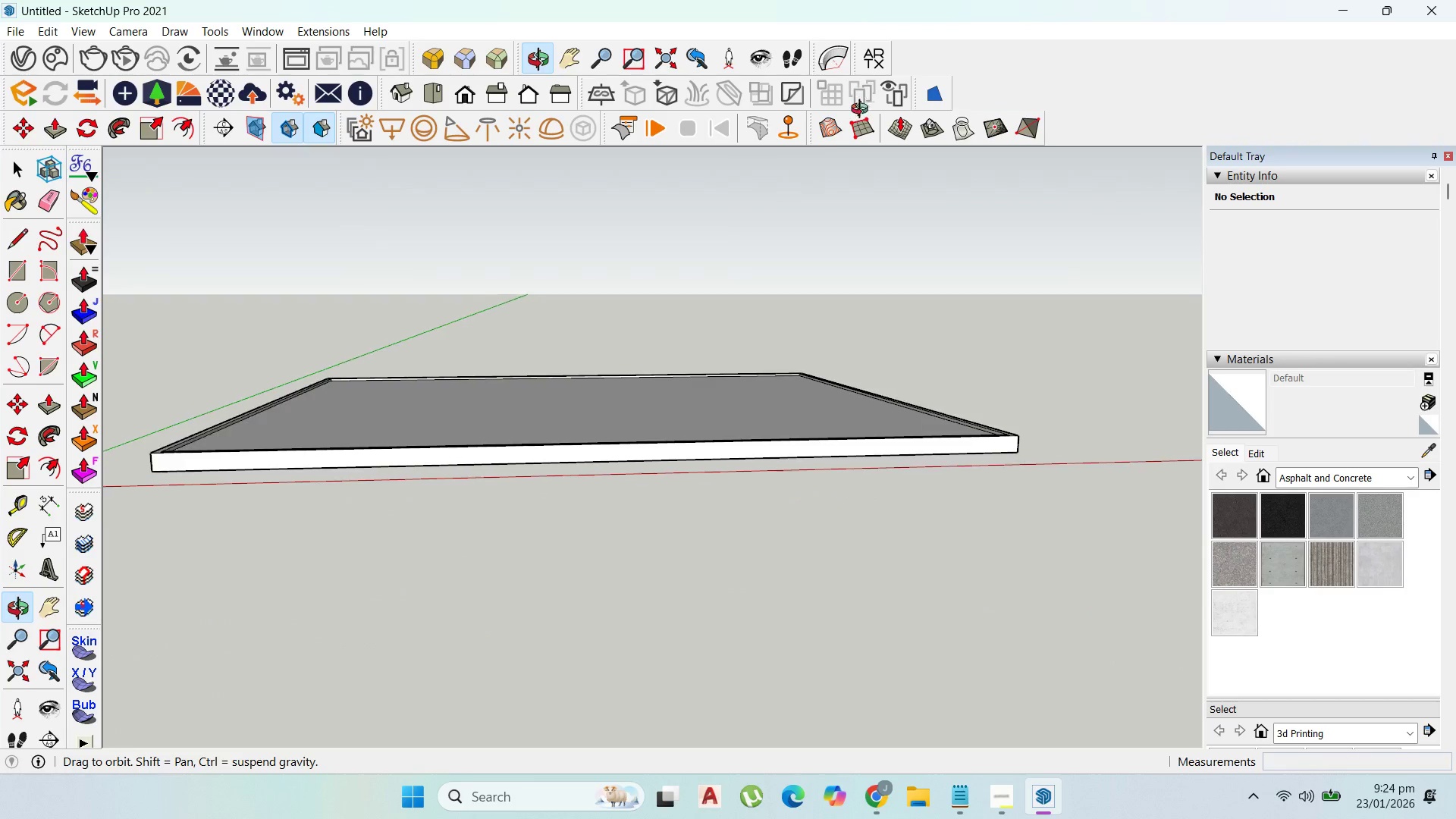 
key(Escape)
 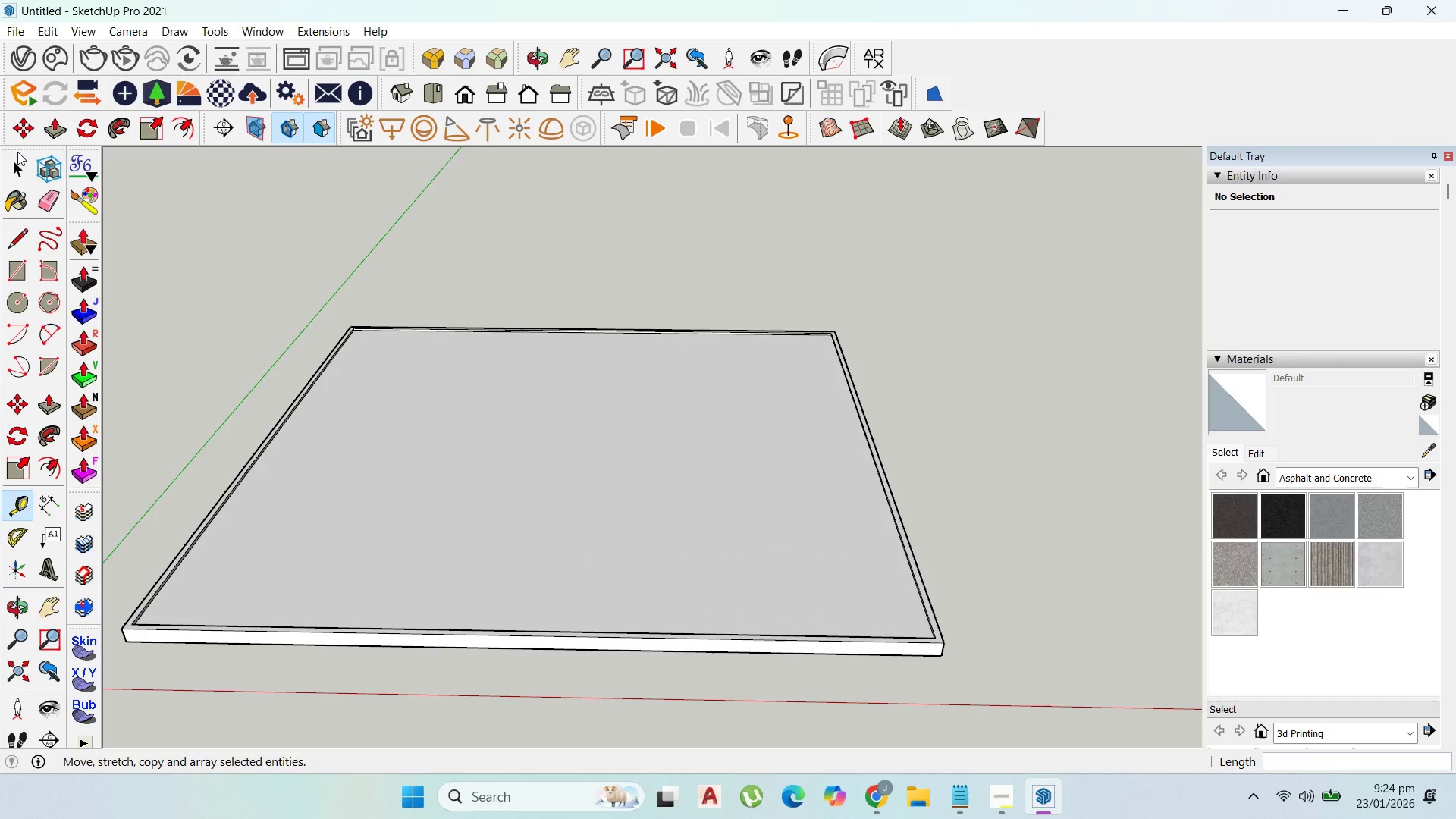 
left_click([17, 168])
 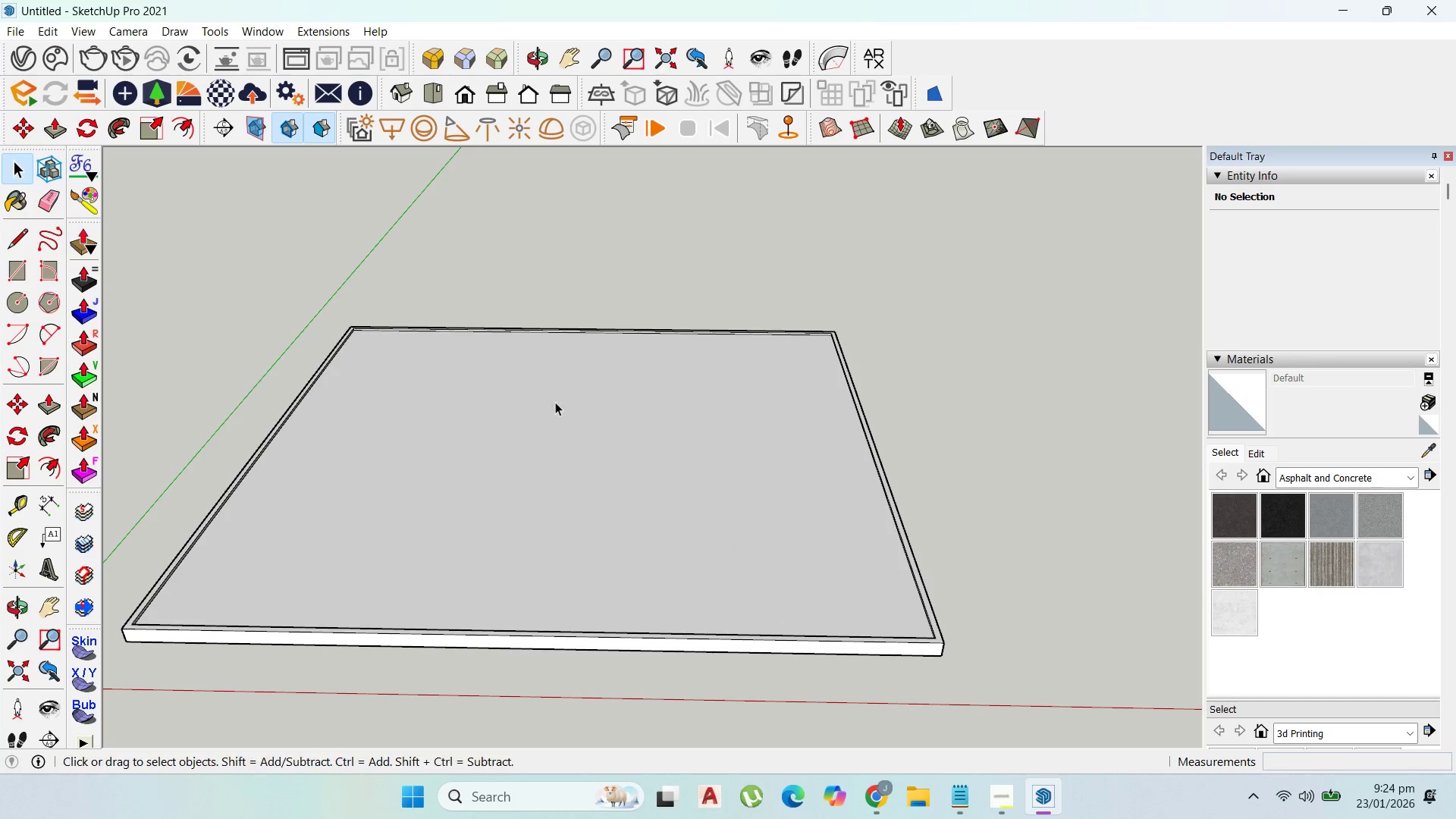 
key(Escape)
 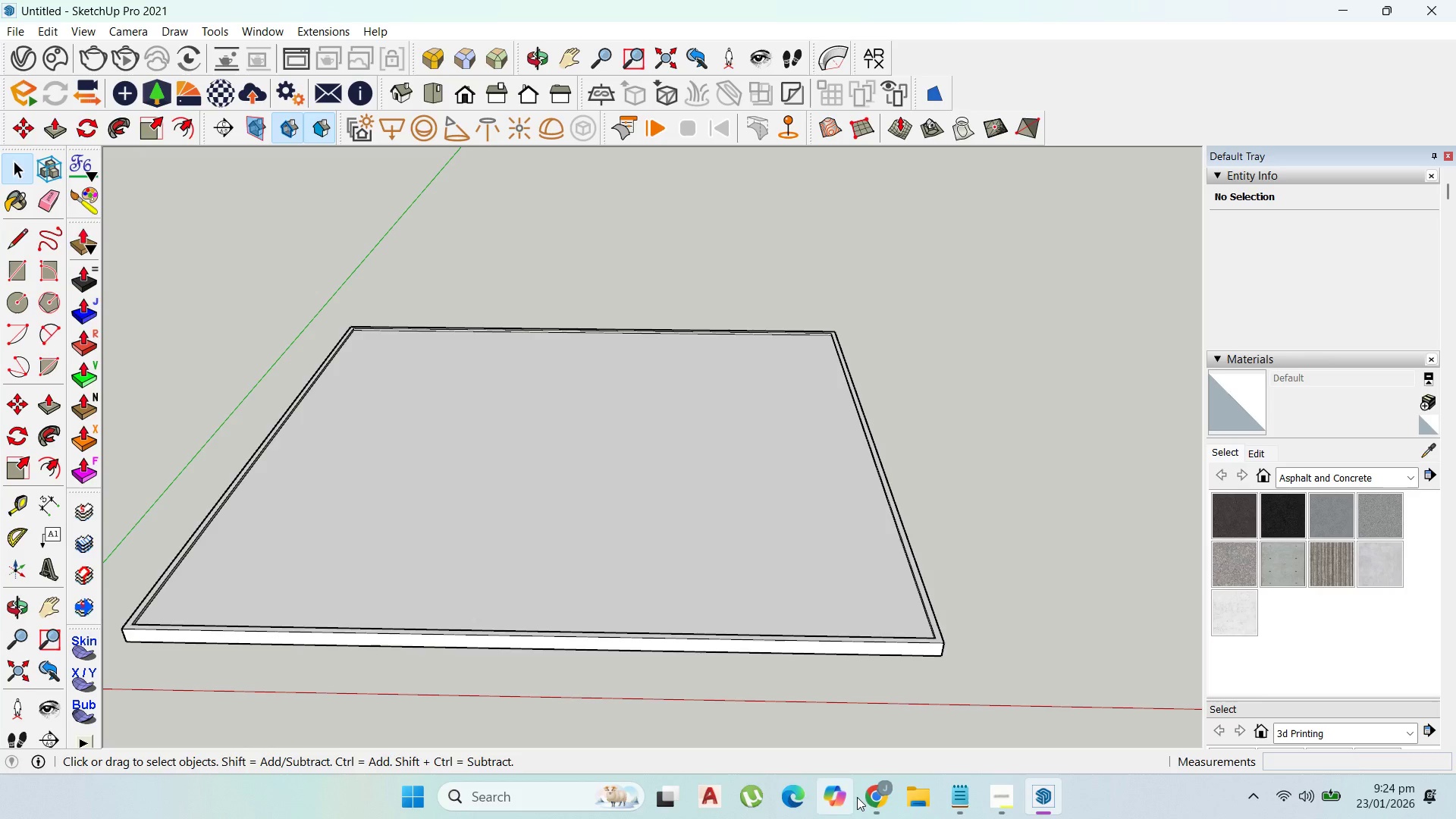 
left_click([862, 802])
 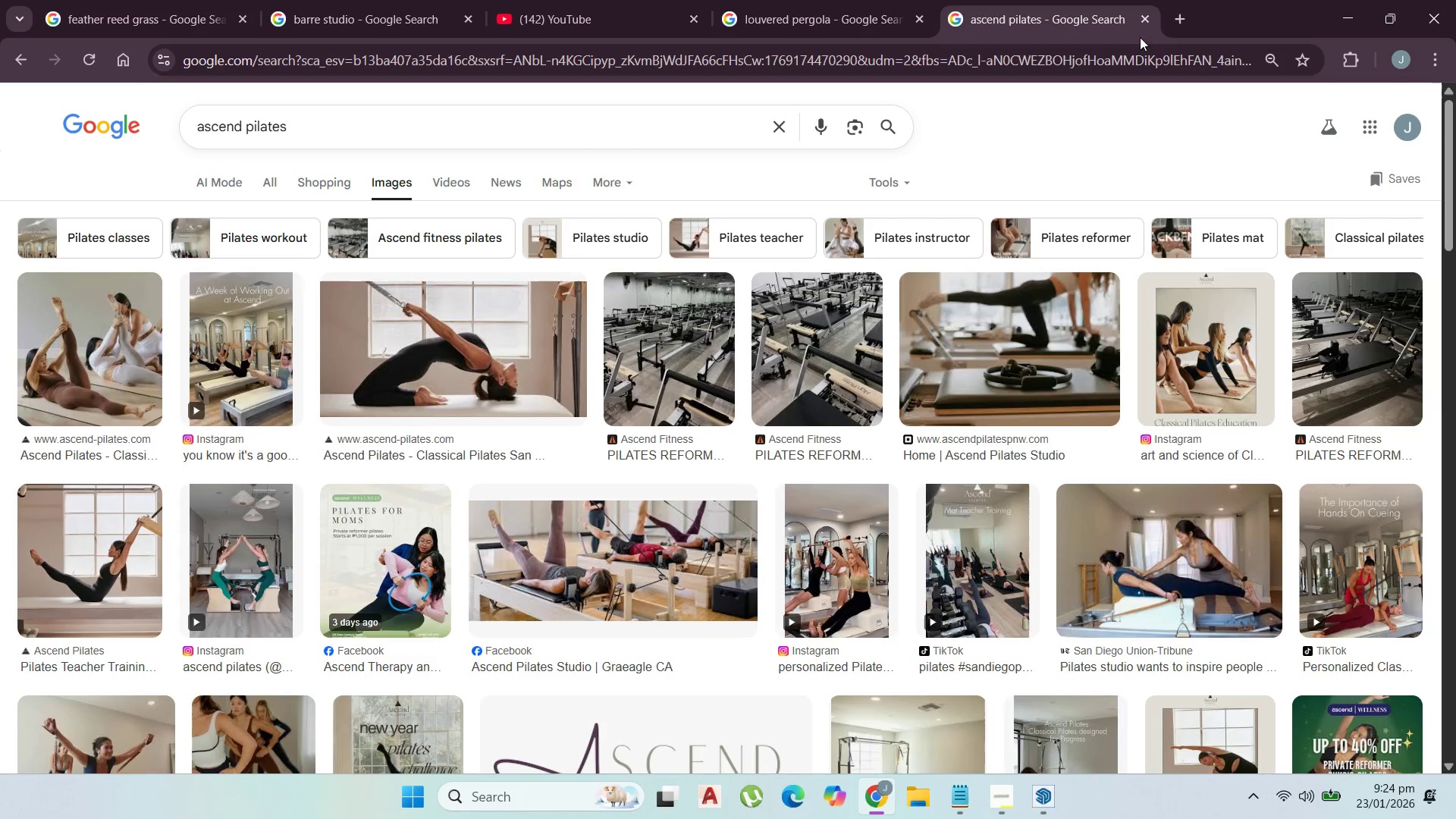 
left_click([1185, 21])
 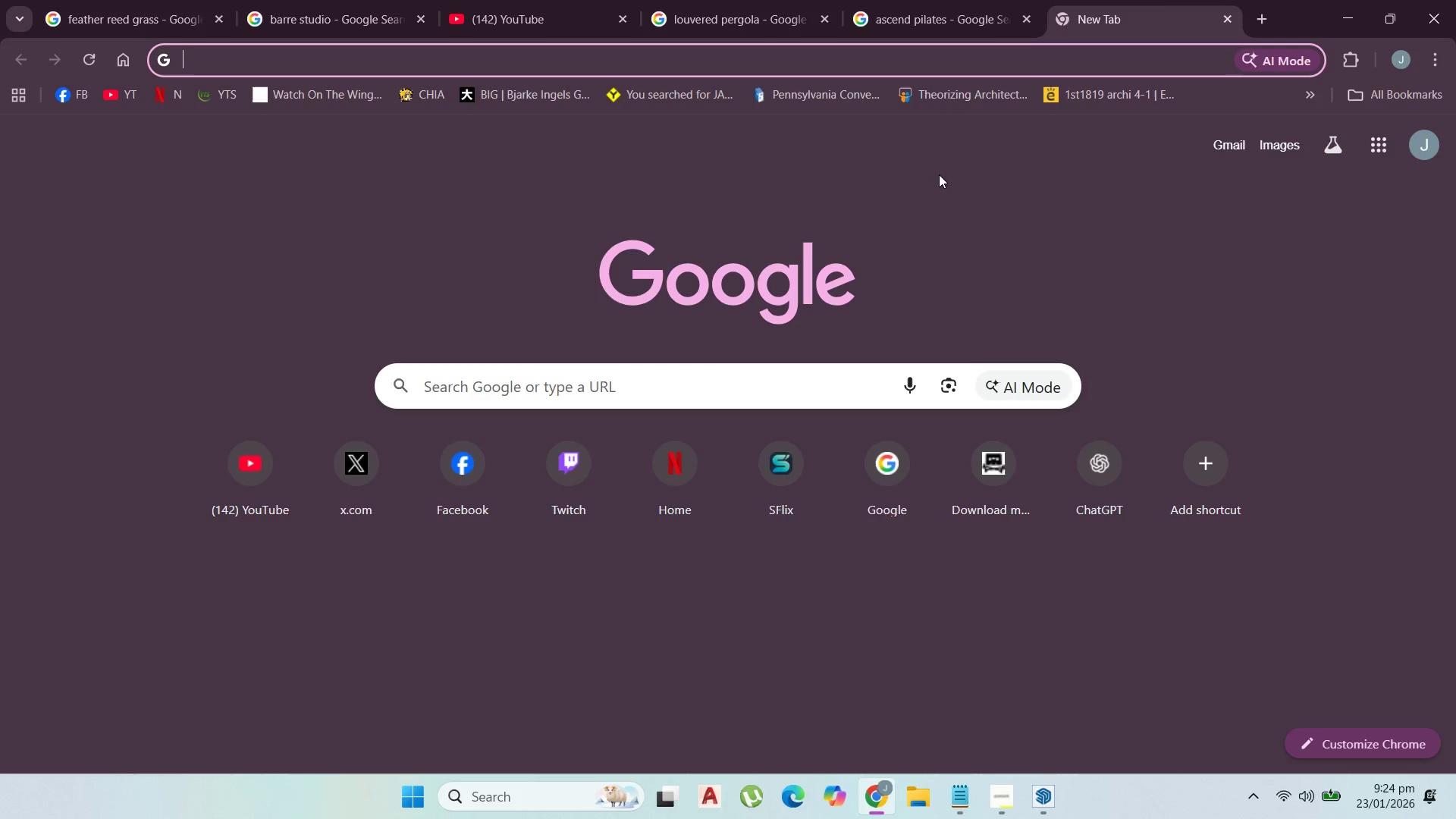 
type(3d)
 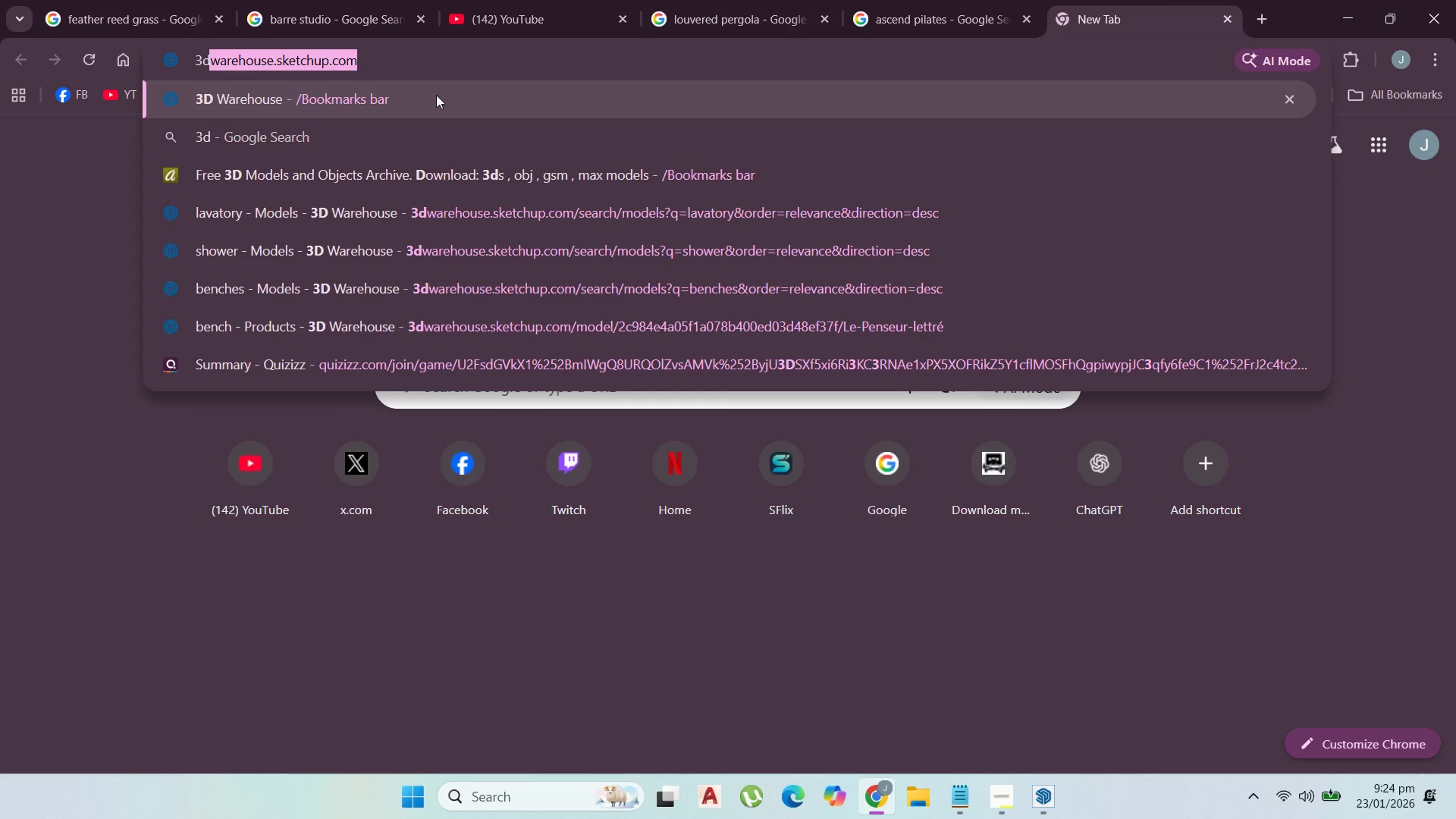 
left_click([436, 95])
 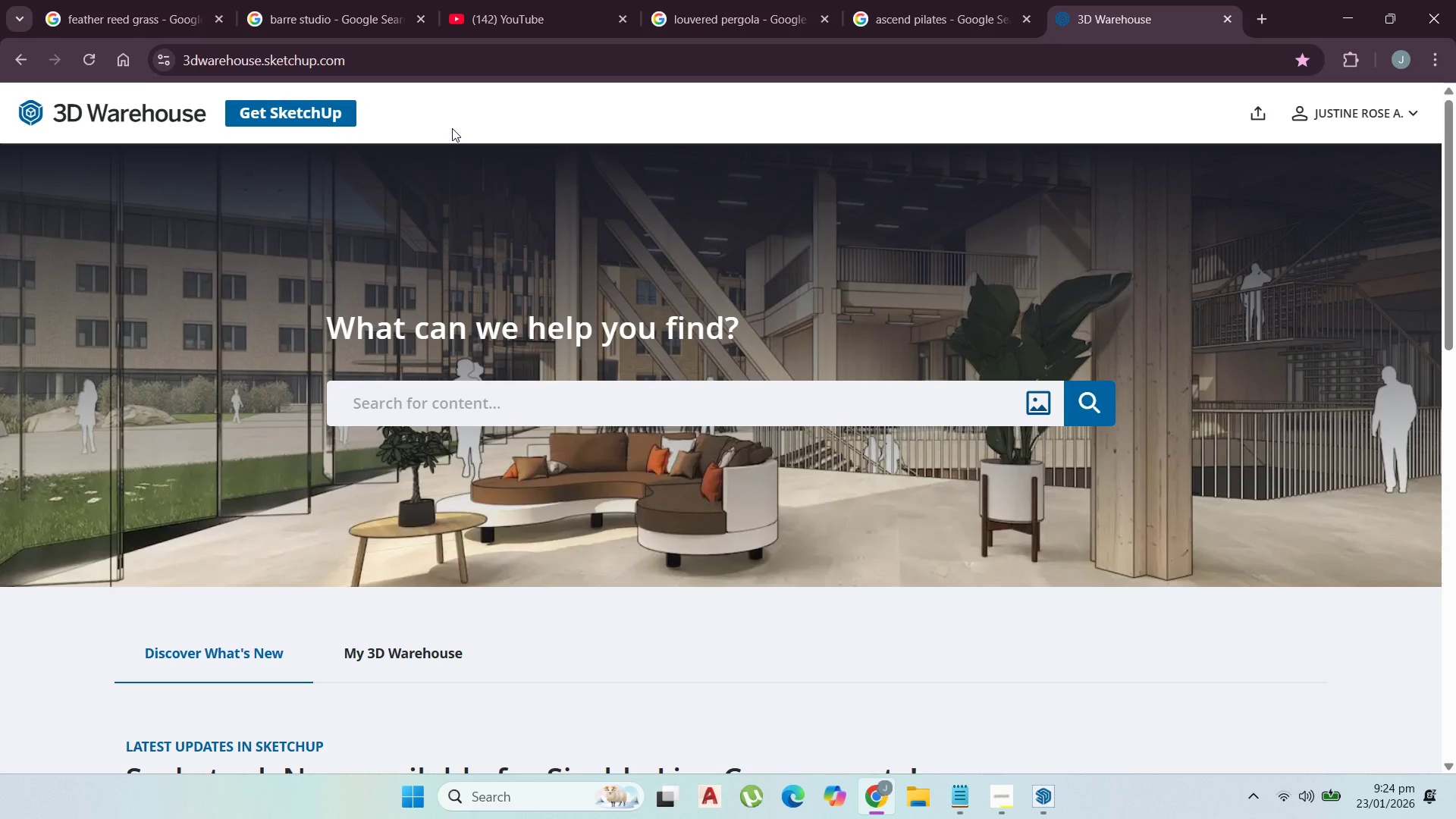 
wait(5.77)
 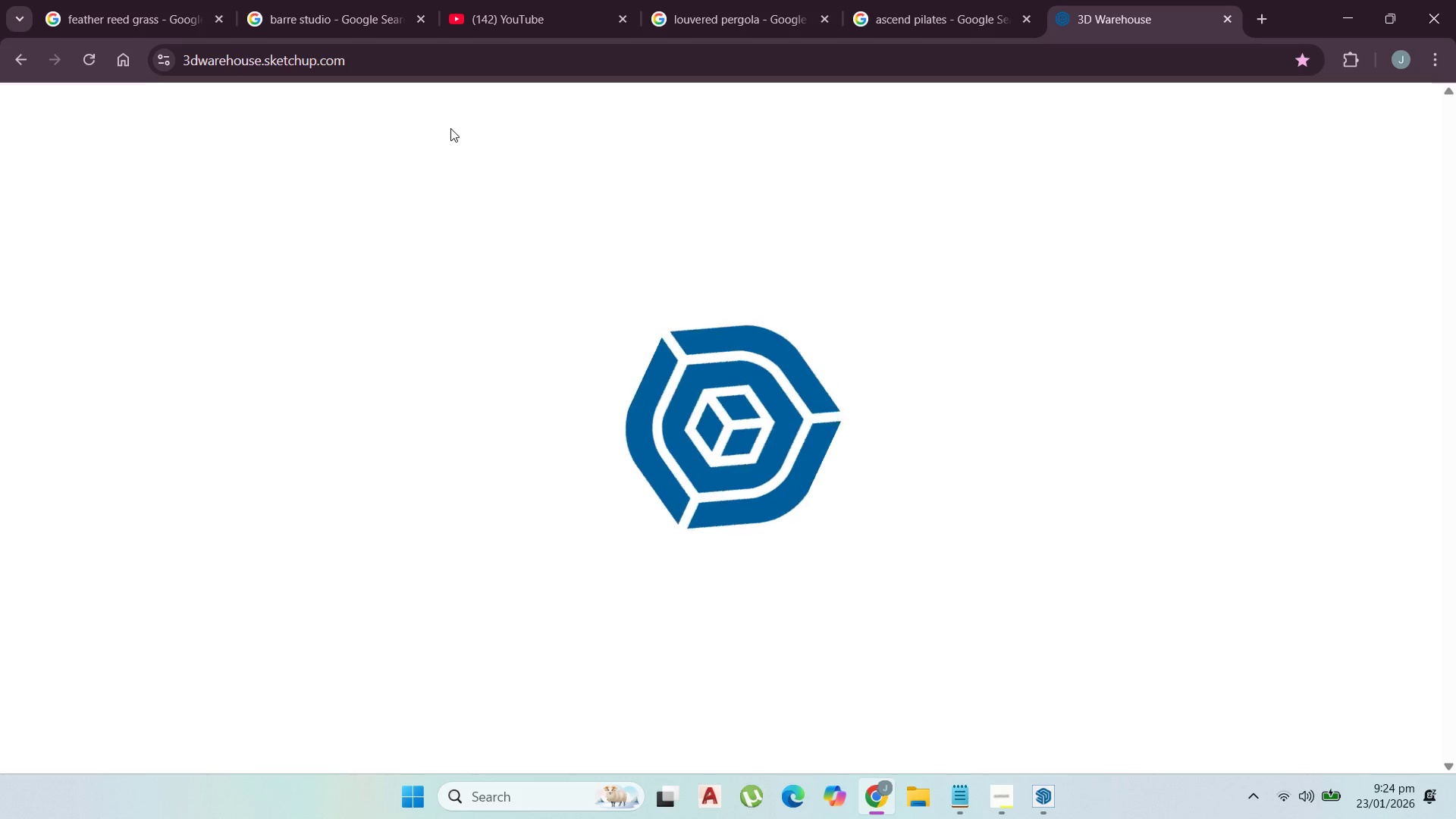 
left_click([539, 392])
 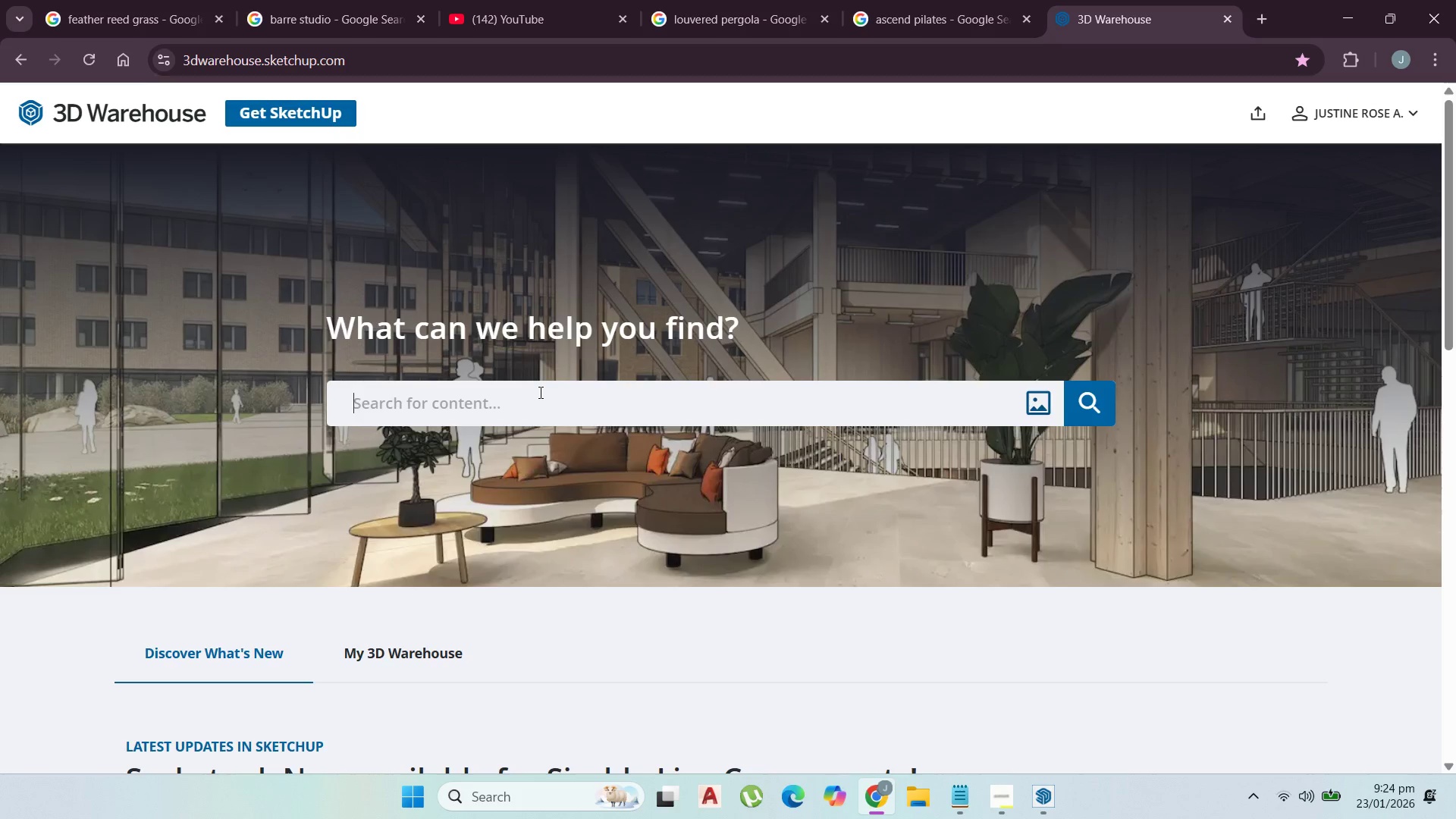 
type(stairs)
 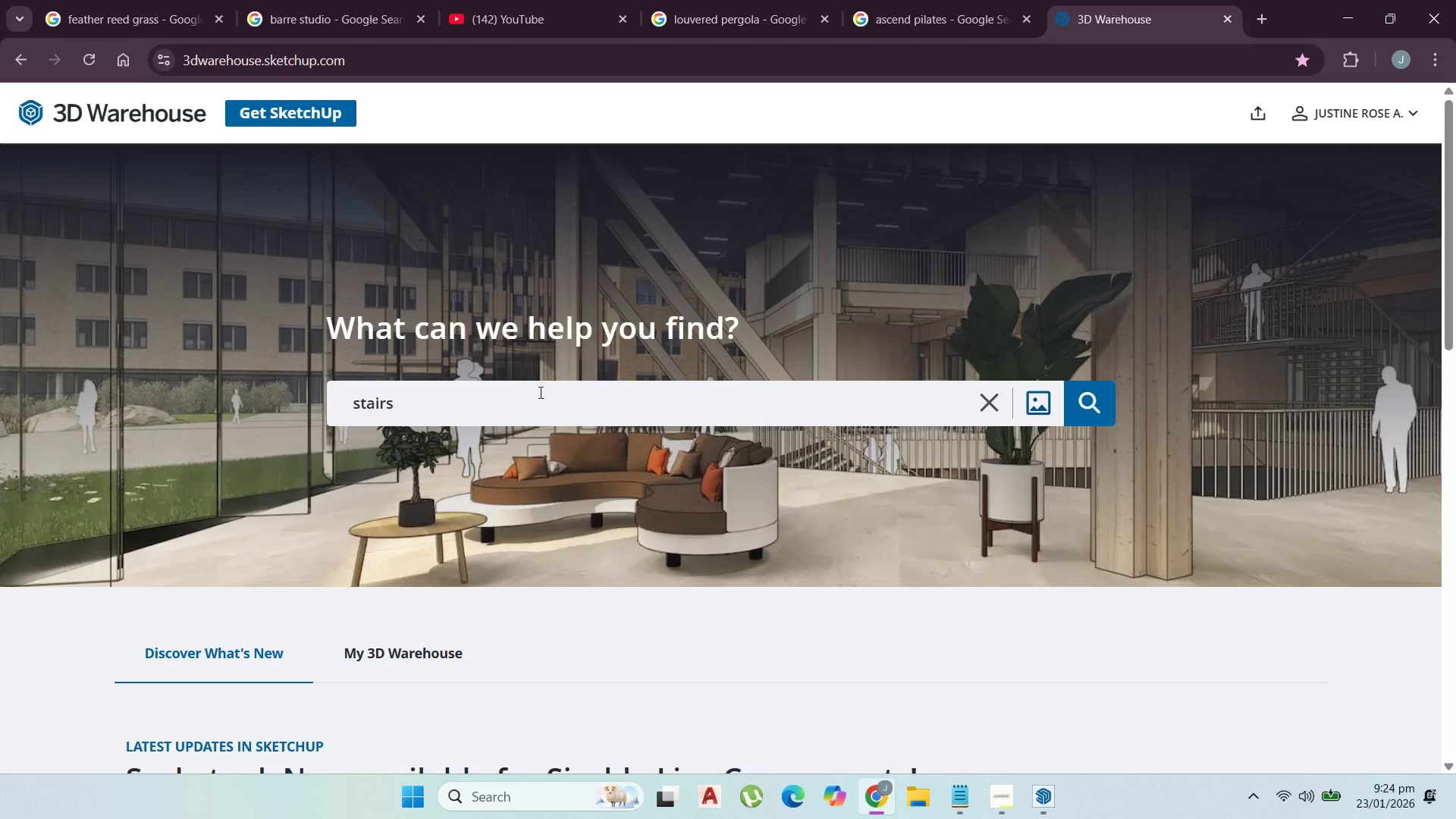 
key(Enter)
 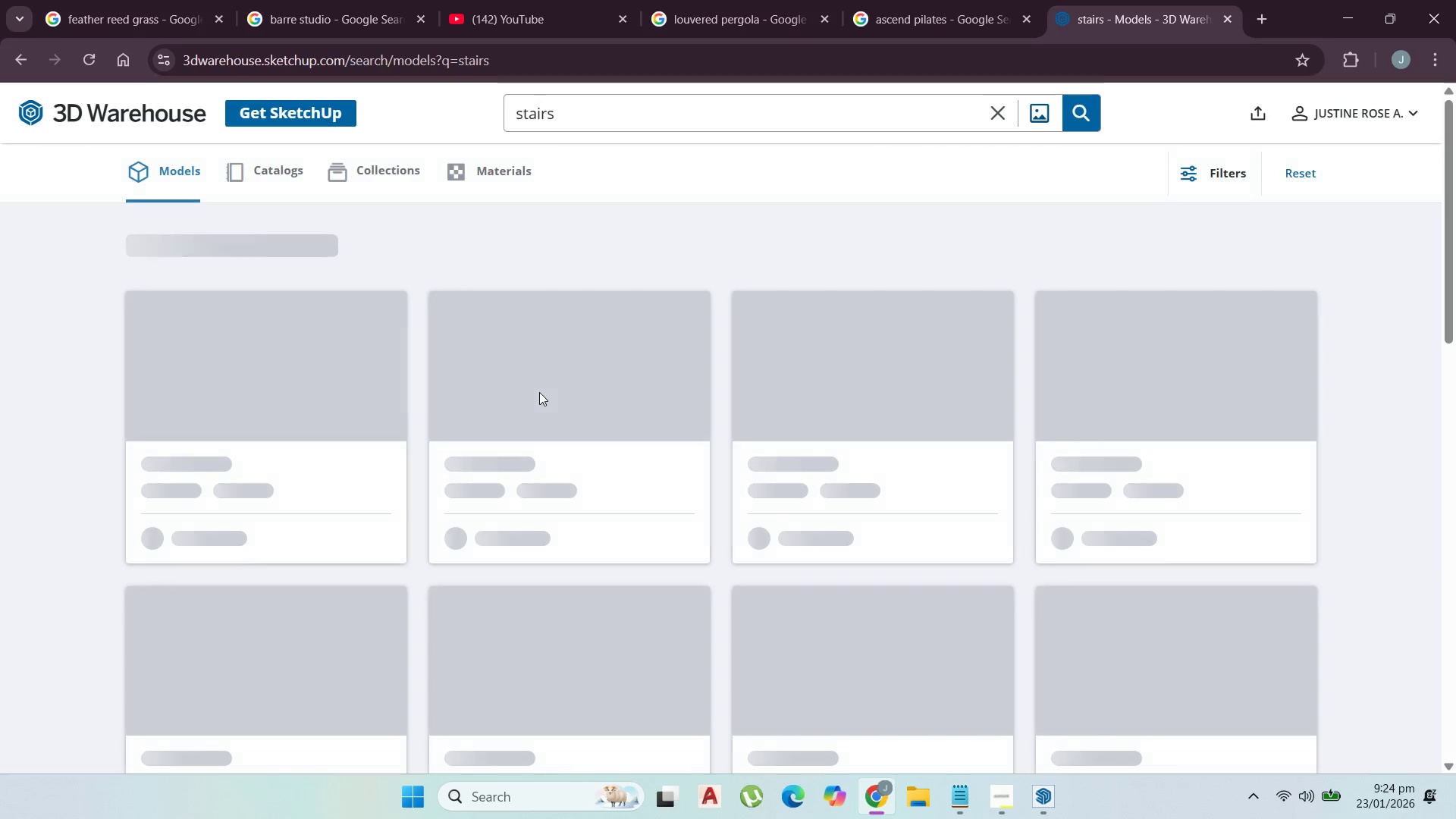 
mouse_move([749, 384])
 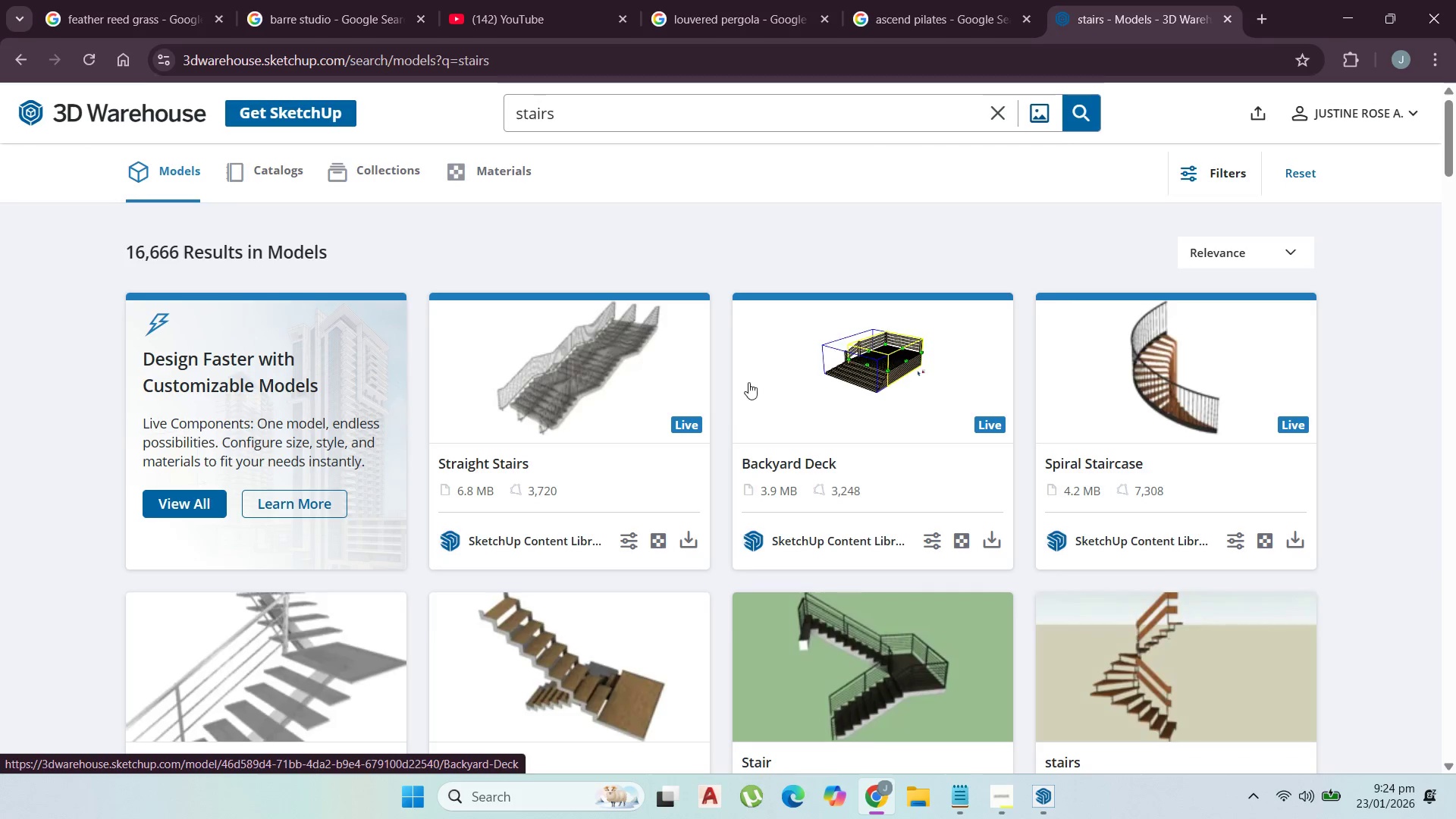 
scroll: coordinate [501, 510], scroll_direction: down, amount: 5.0
 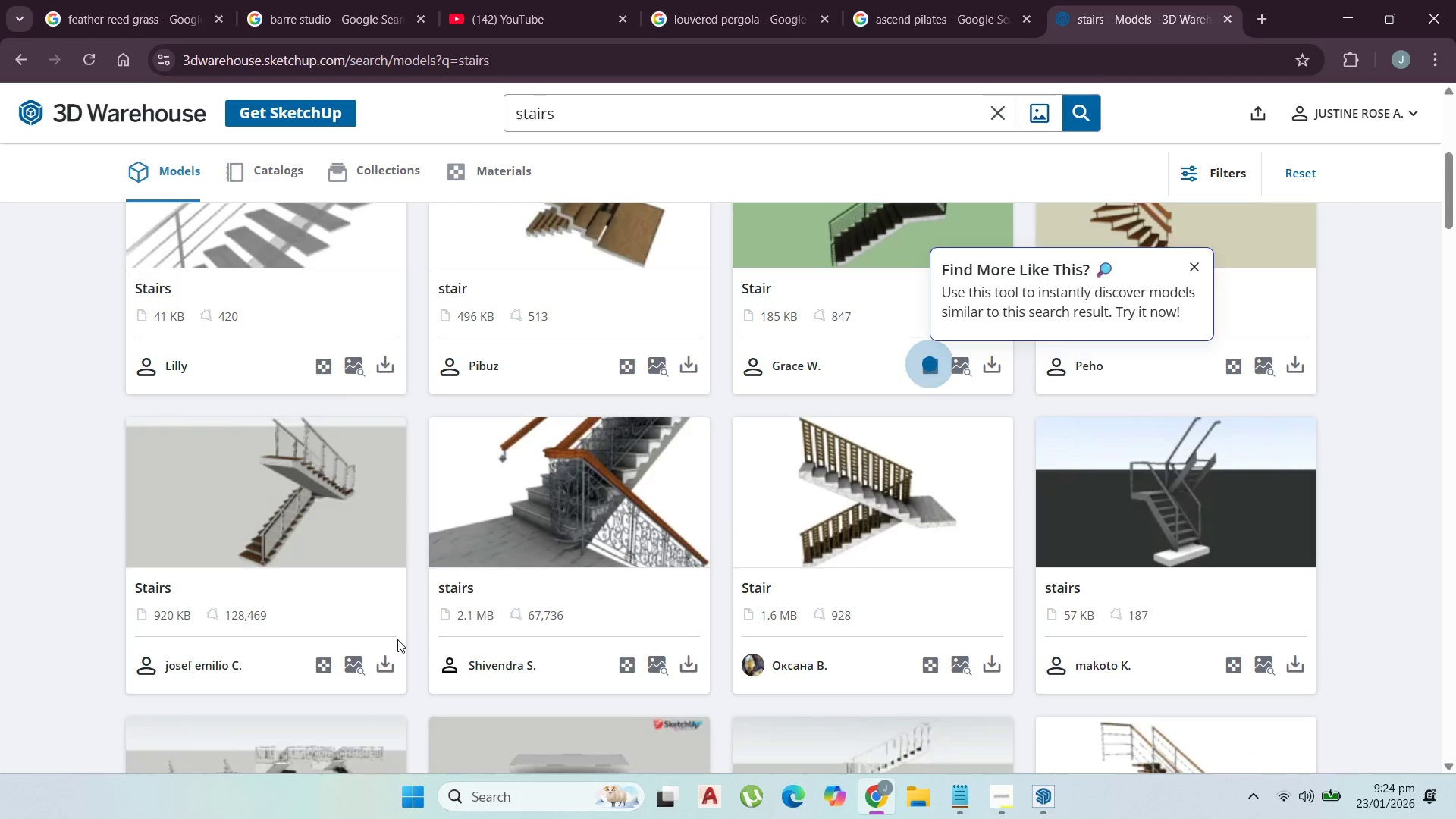 
wait(9.89)
 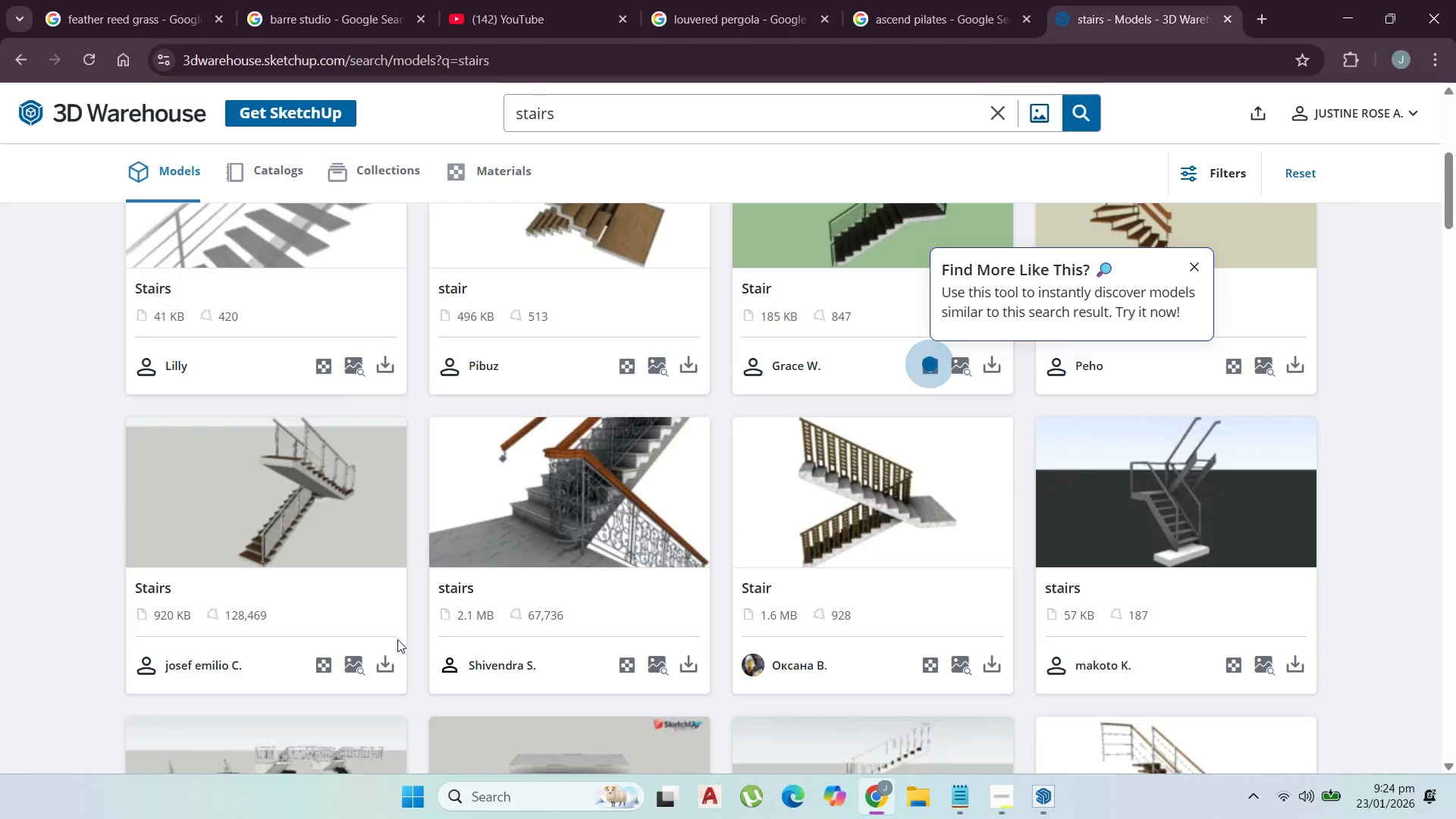 
scroll: coordinate [579, 592], scroll_direction: down, amount: 4.0
 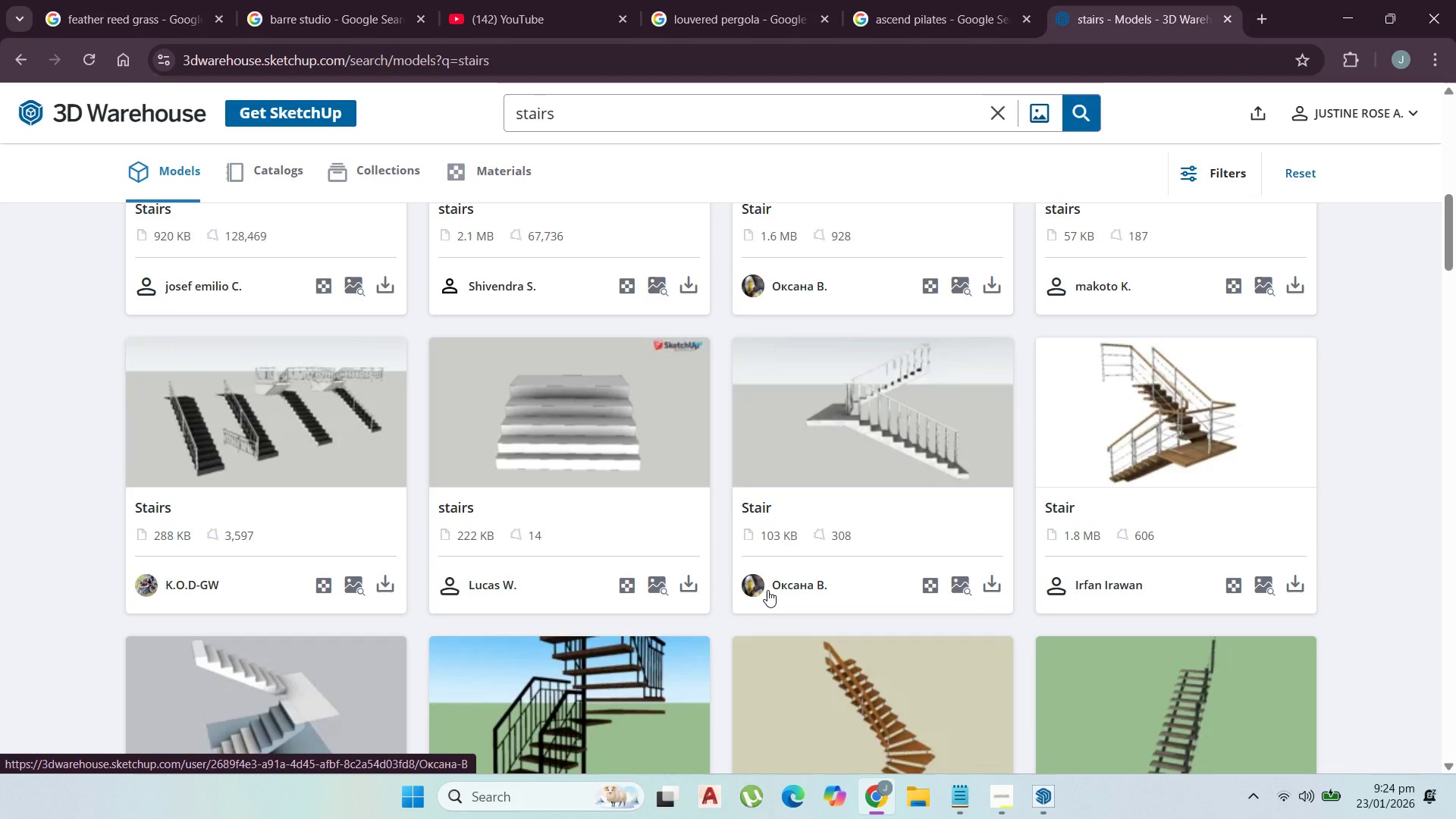 
wait(6.15)
 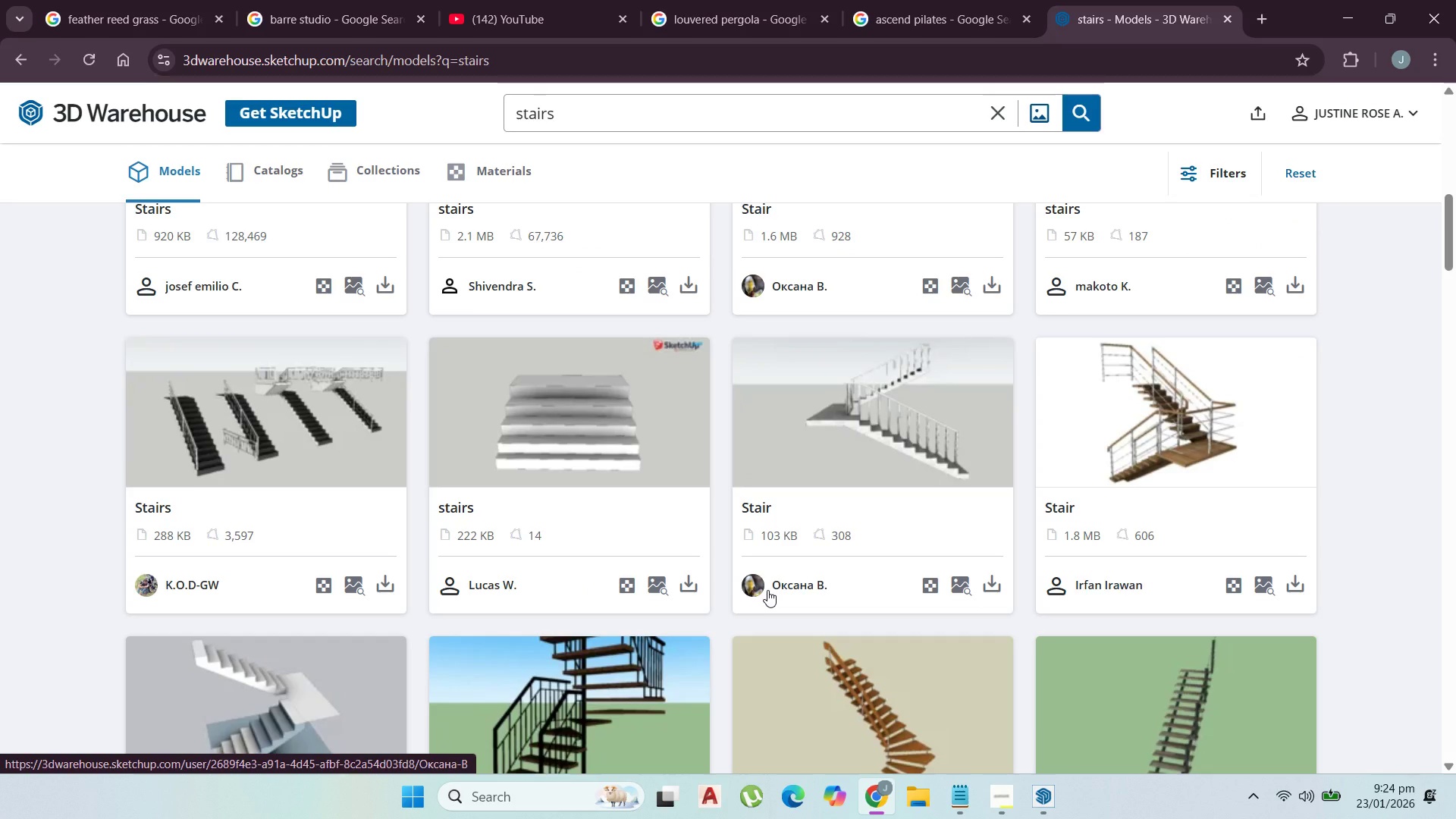 
scroll: coordinate [1009, 551], scroll_direction: down, amount: 11.0
 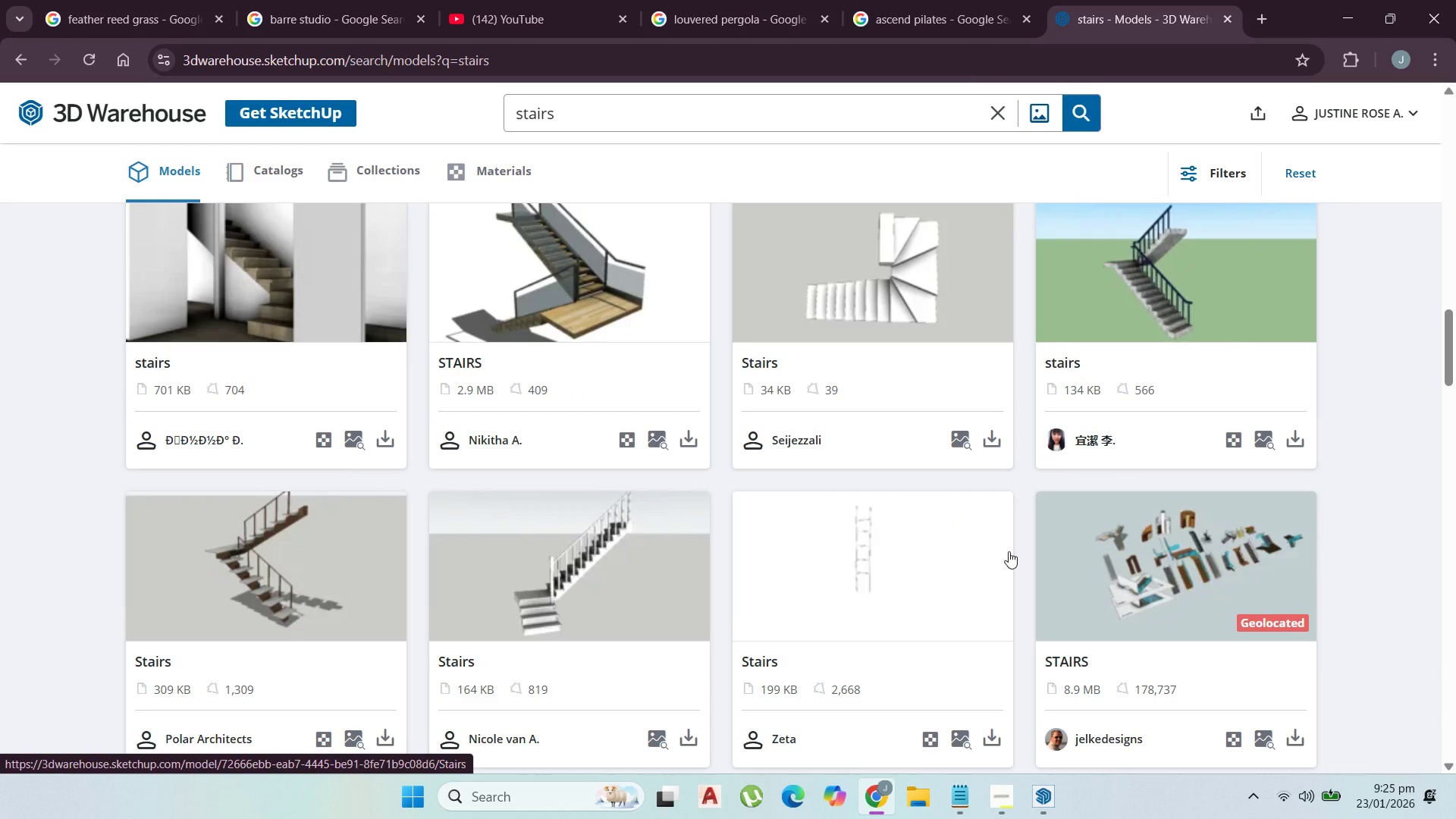 
scroll: coordinate [1009, 551], scroll_direction: down, amount: 3.0
 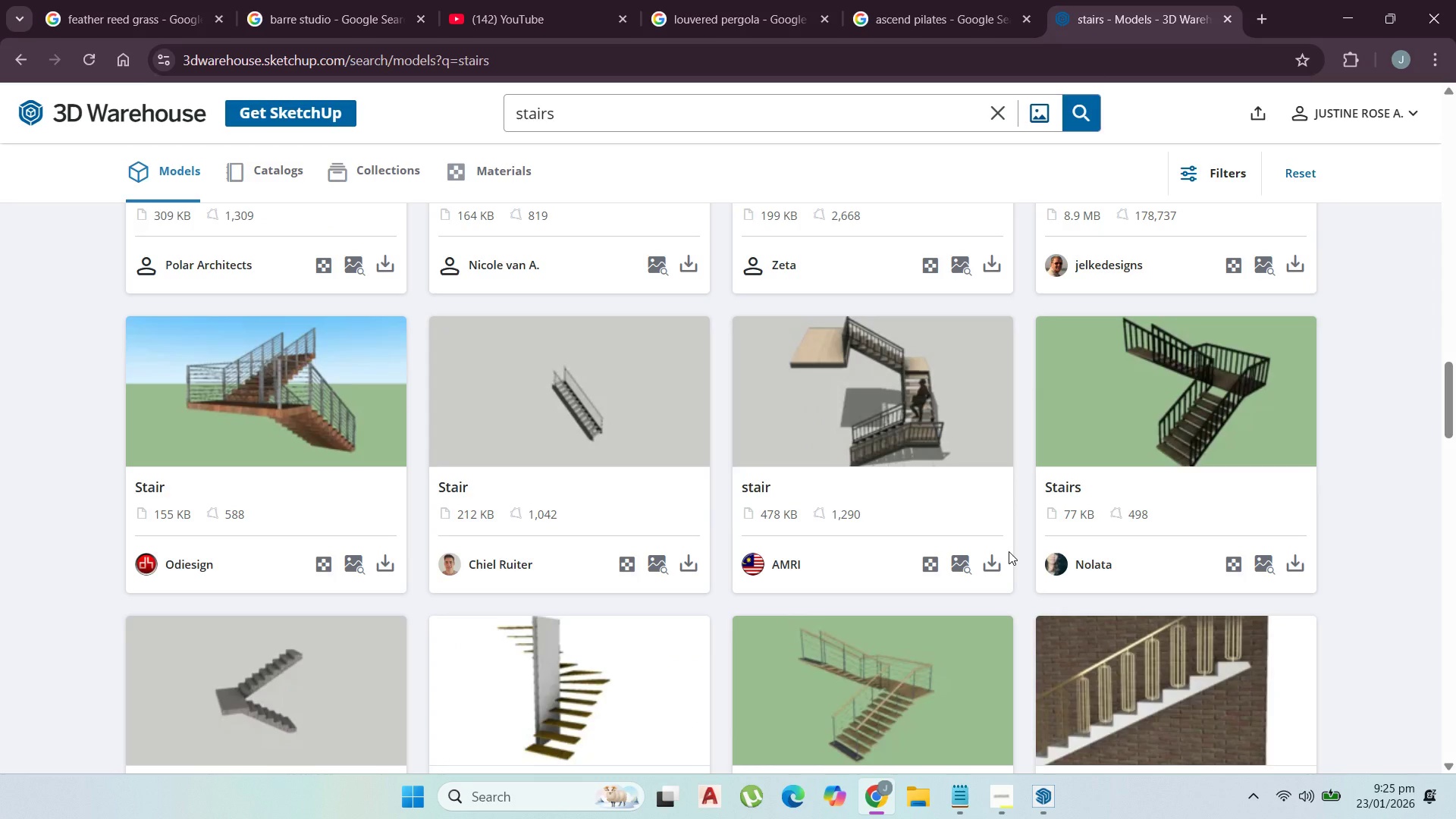 
wait(5.27)
 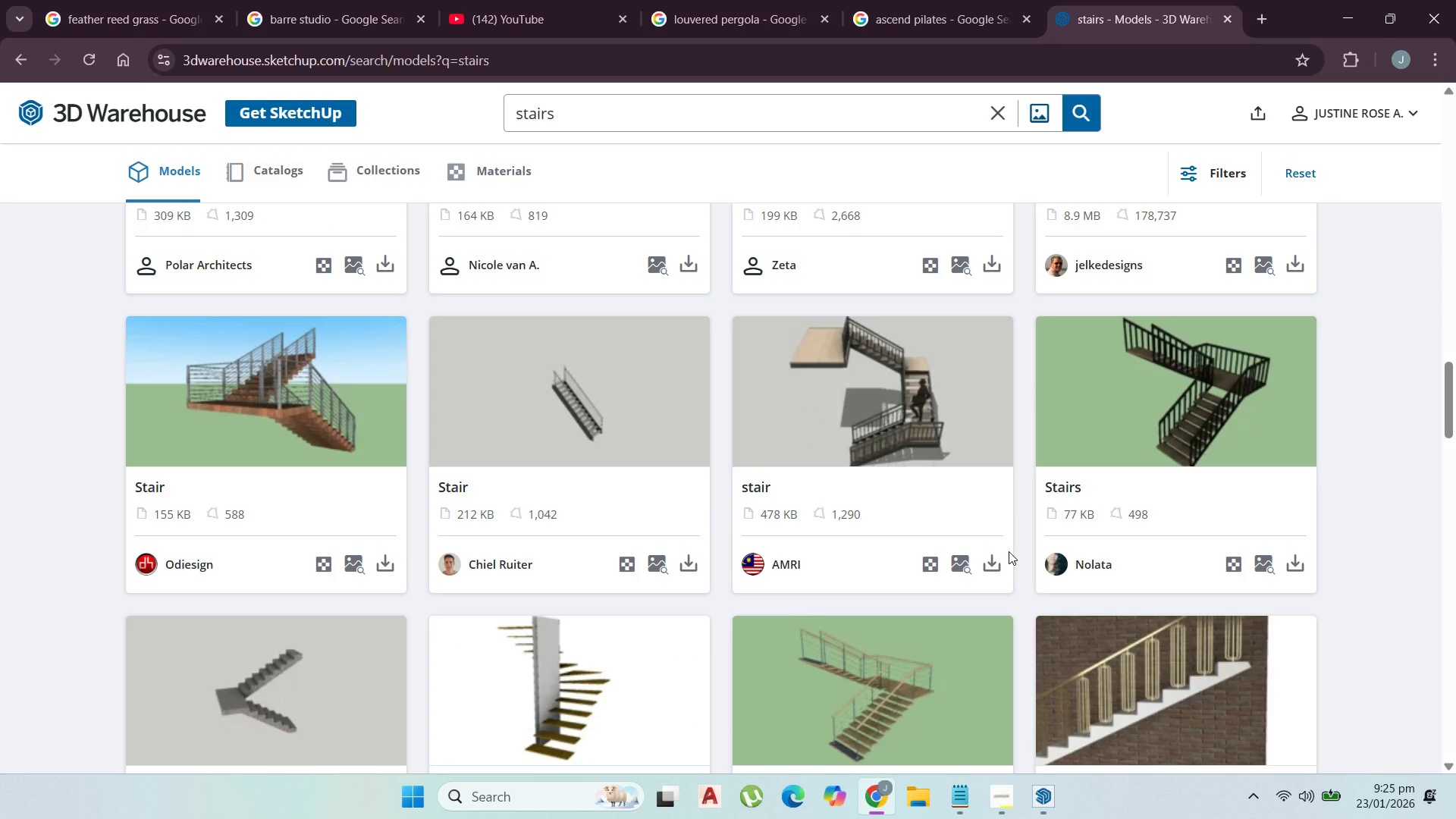 
scroll: coordinate [1011, 548], scroll_direction: down, amount: 1.0
 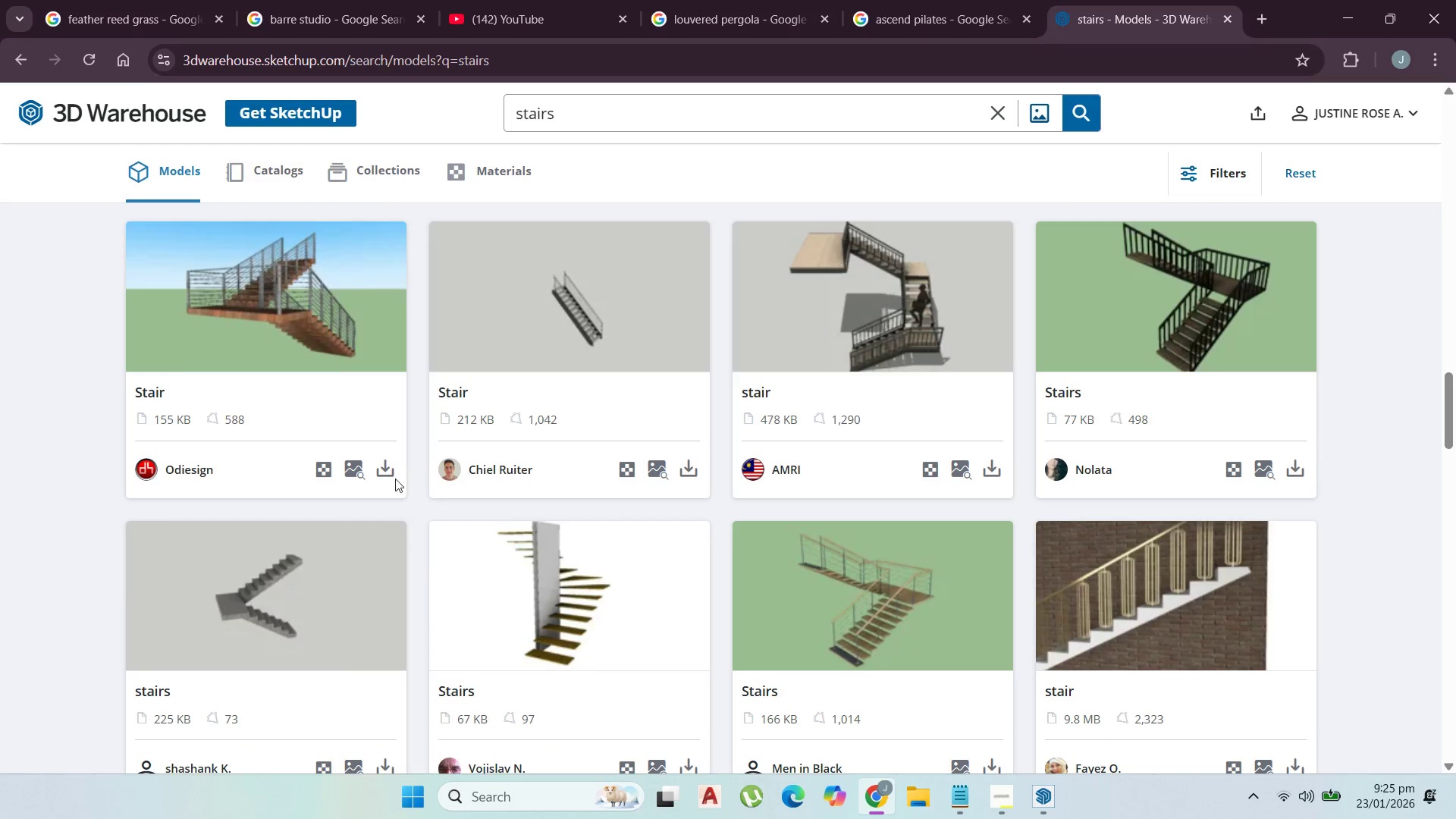 
left_click([391, 479])
 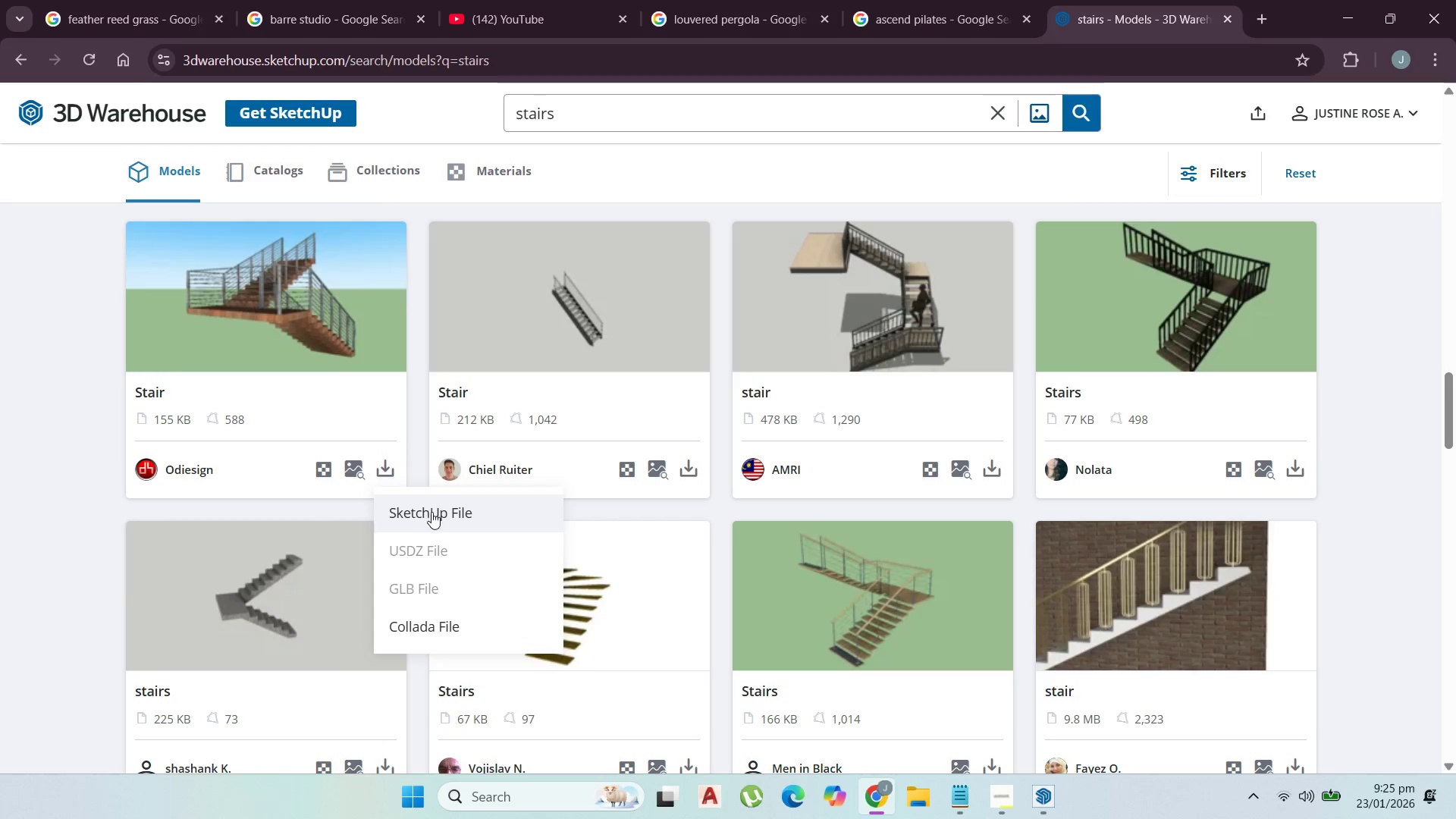 
left_click([435, 514])
 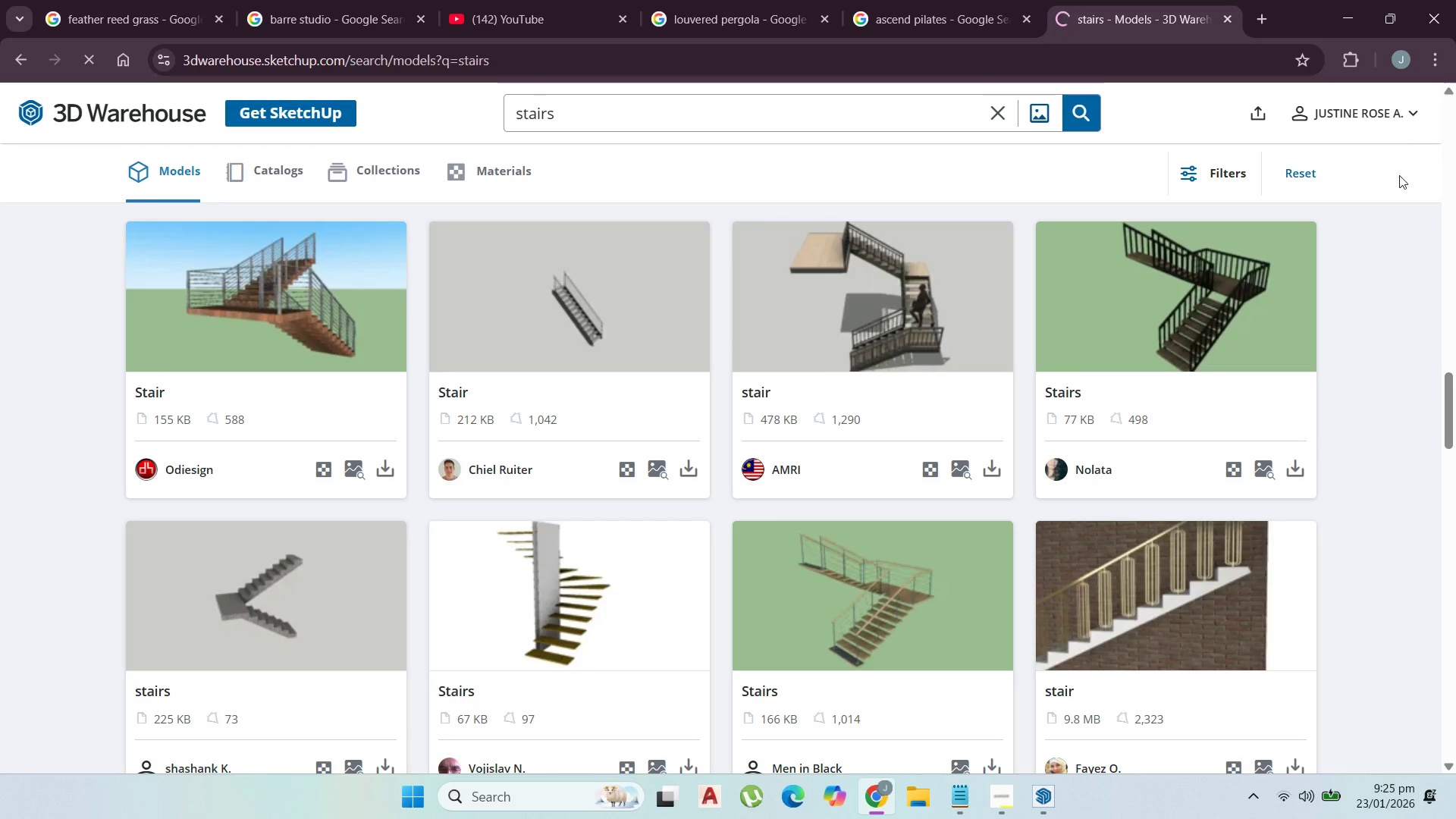 
mouse_move([1422, 39])
 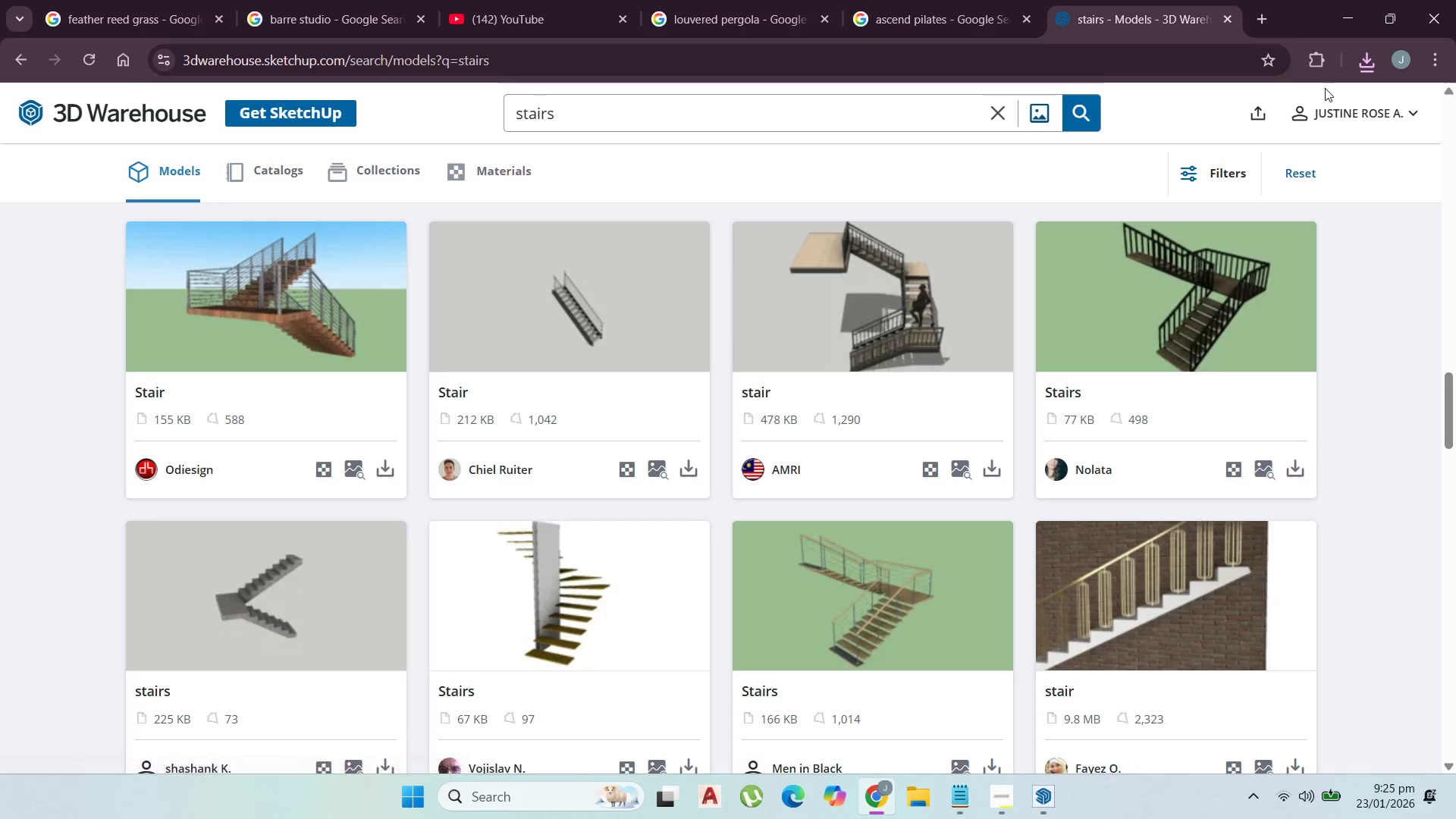 
left_click([1363, 64])
 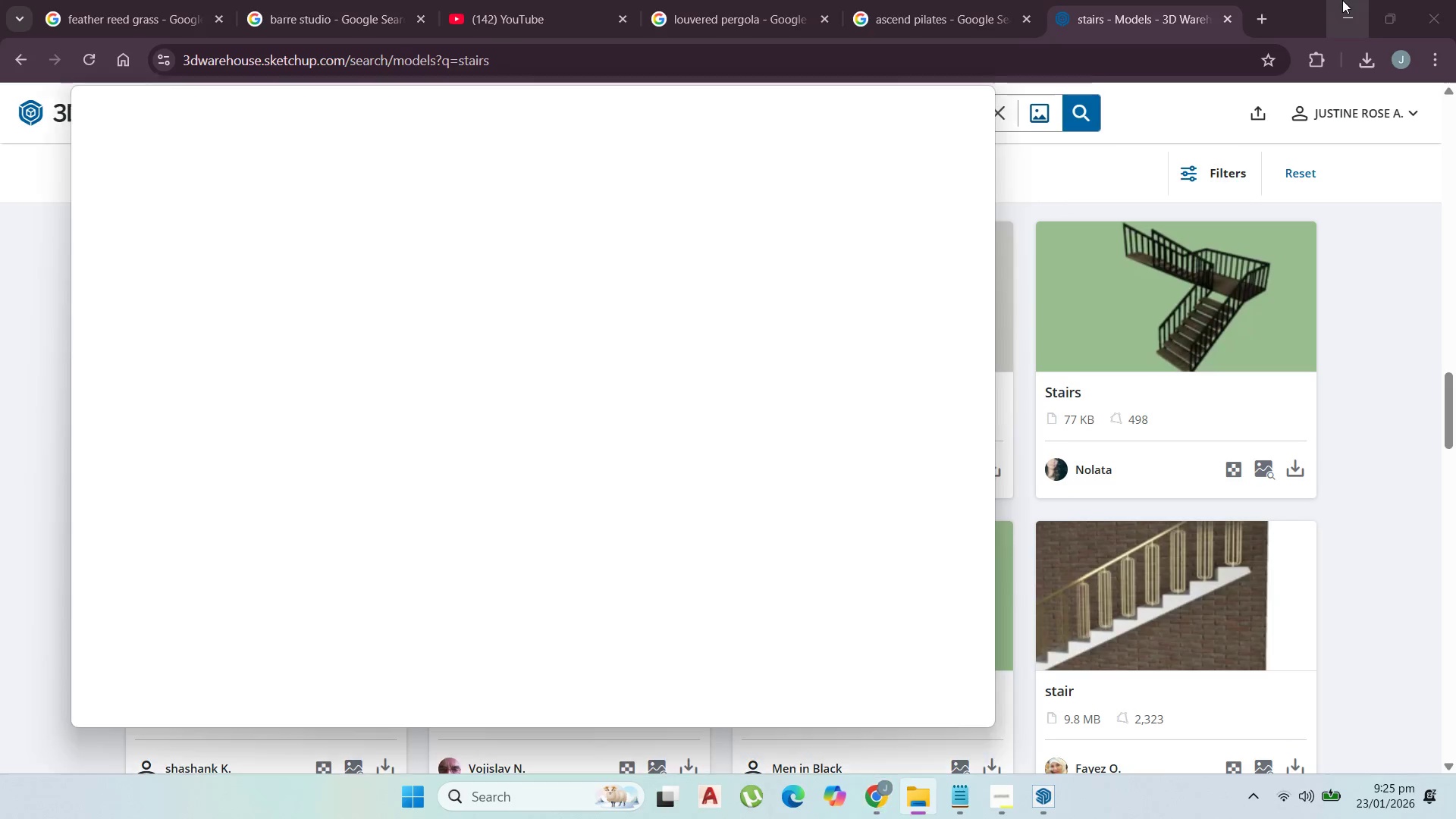 
left_click([1342, 0])
 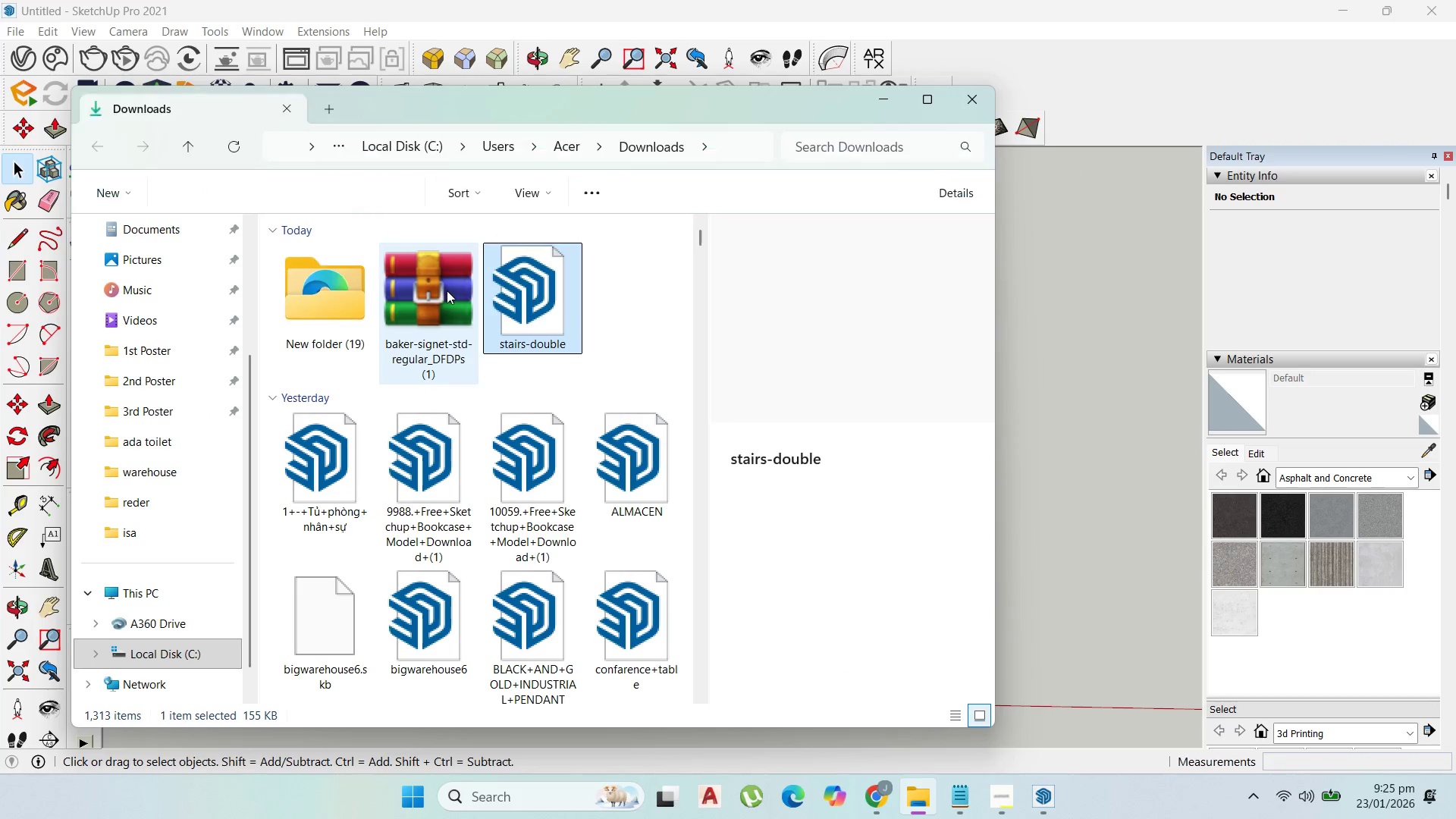 
left_click_drag(start_coordinate=[526, 306], to_coordinate=[1048, 488])
 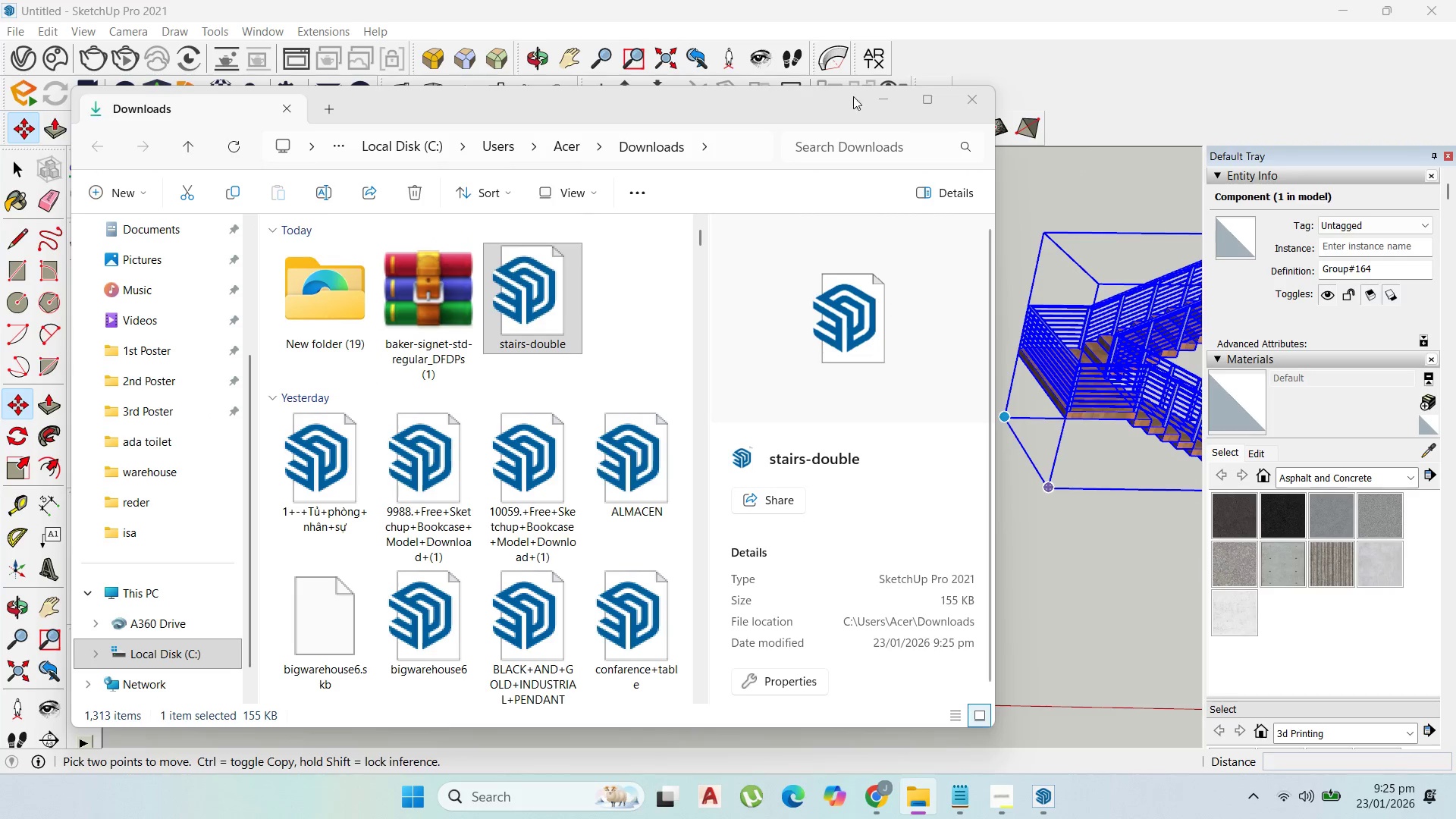 
left_click([868, 94])
 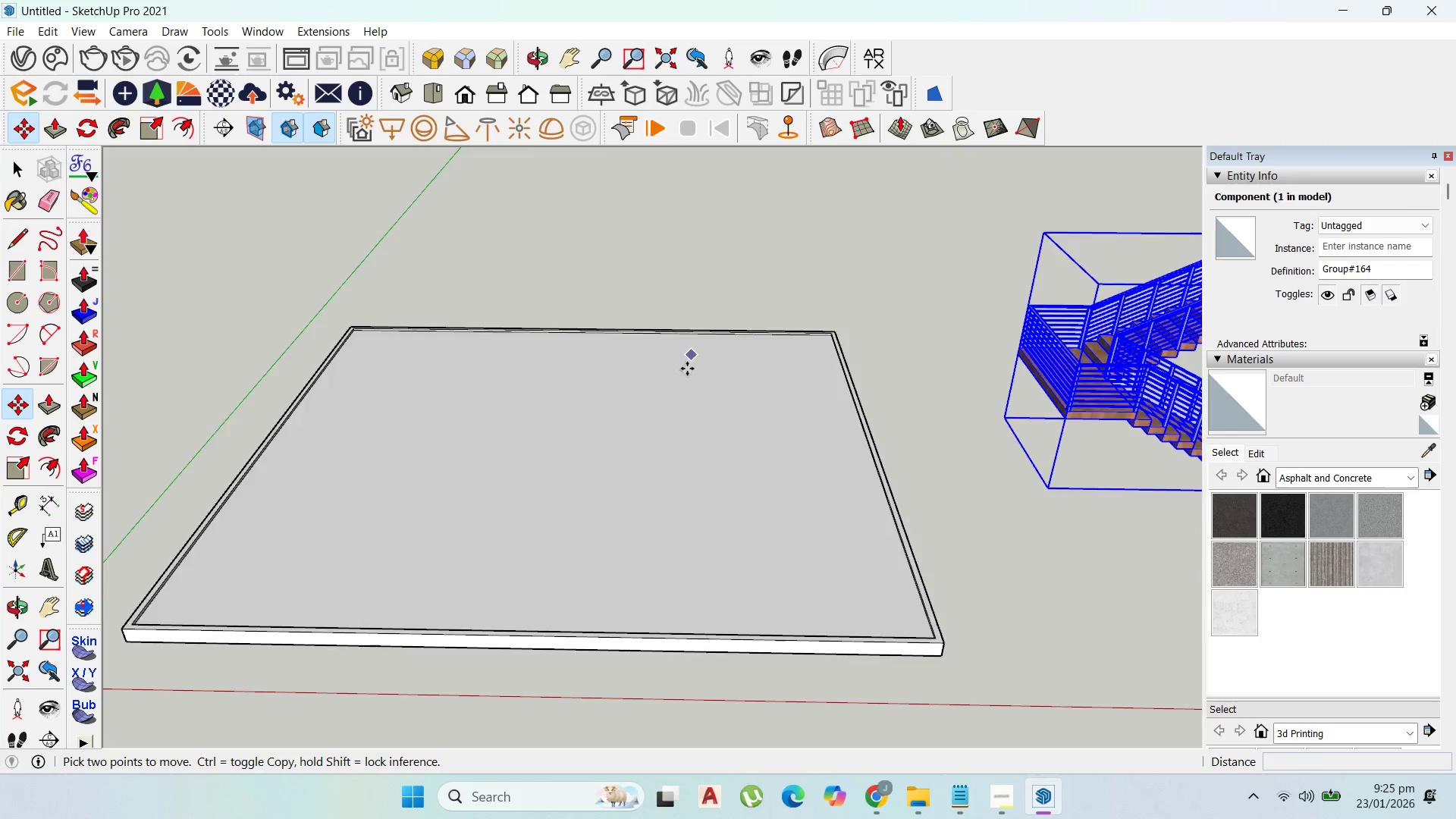 
scroll: coordinate [1011, 361], scroll_direction: up, amount: 7.0
 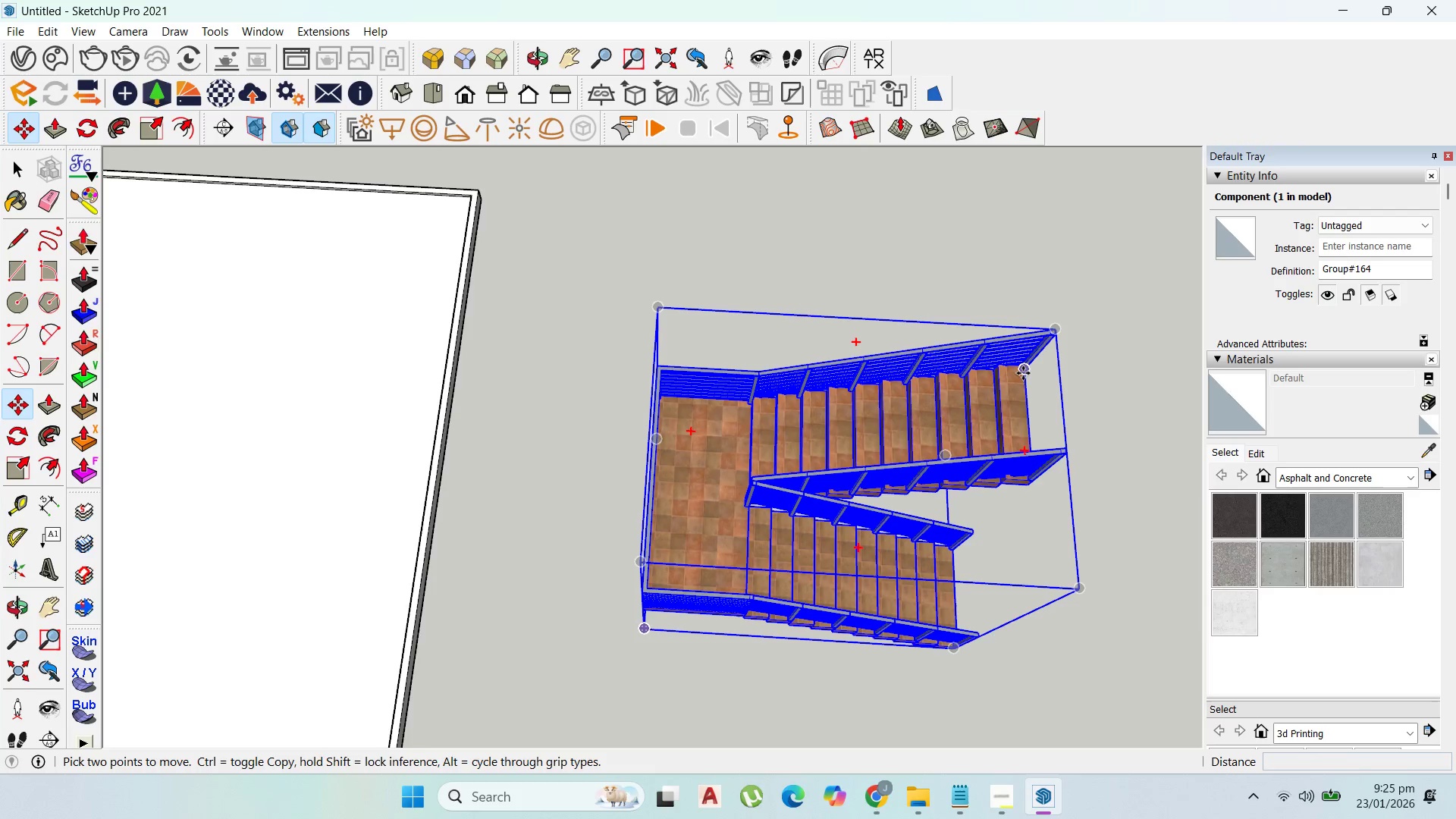 
left_click([1023, 373])
 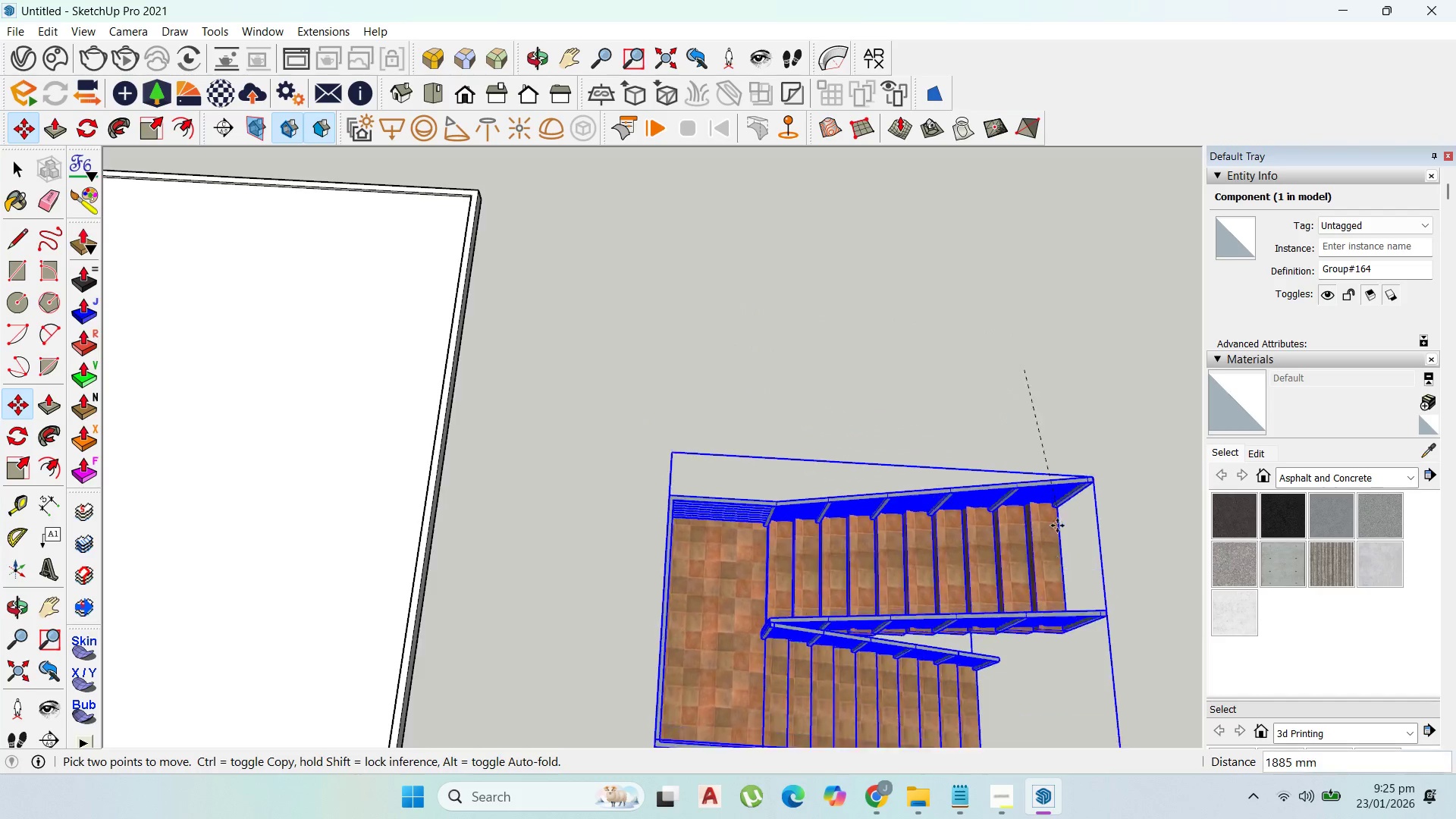 
scroll: coordinate [974, 504], scroll_direction: down, amount: 14.0
 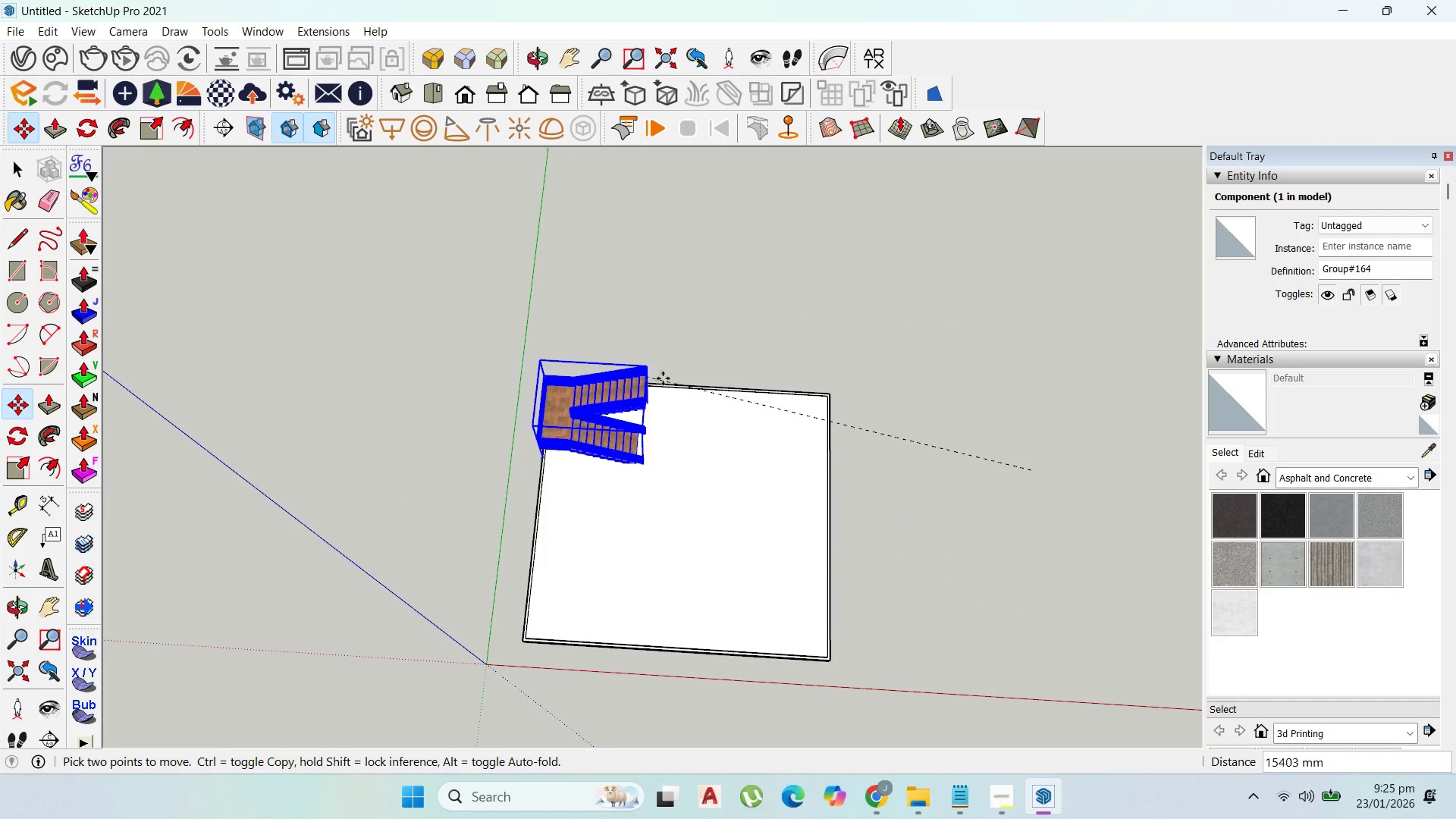 
left_click([667, 381])
 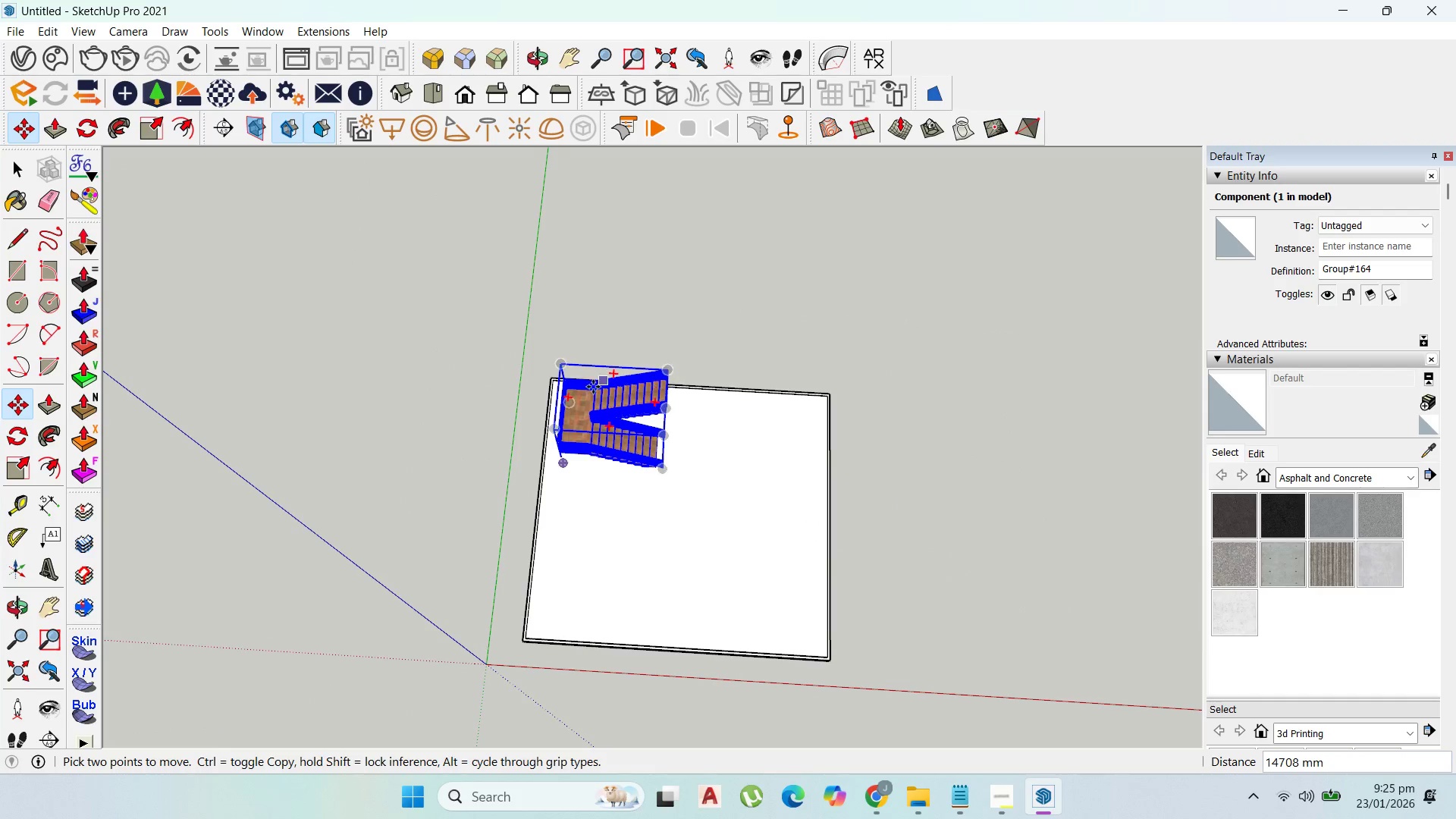 
scroll: coordinate [682, 384], scroll_direction: up, amount: 8.0
 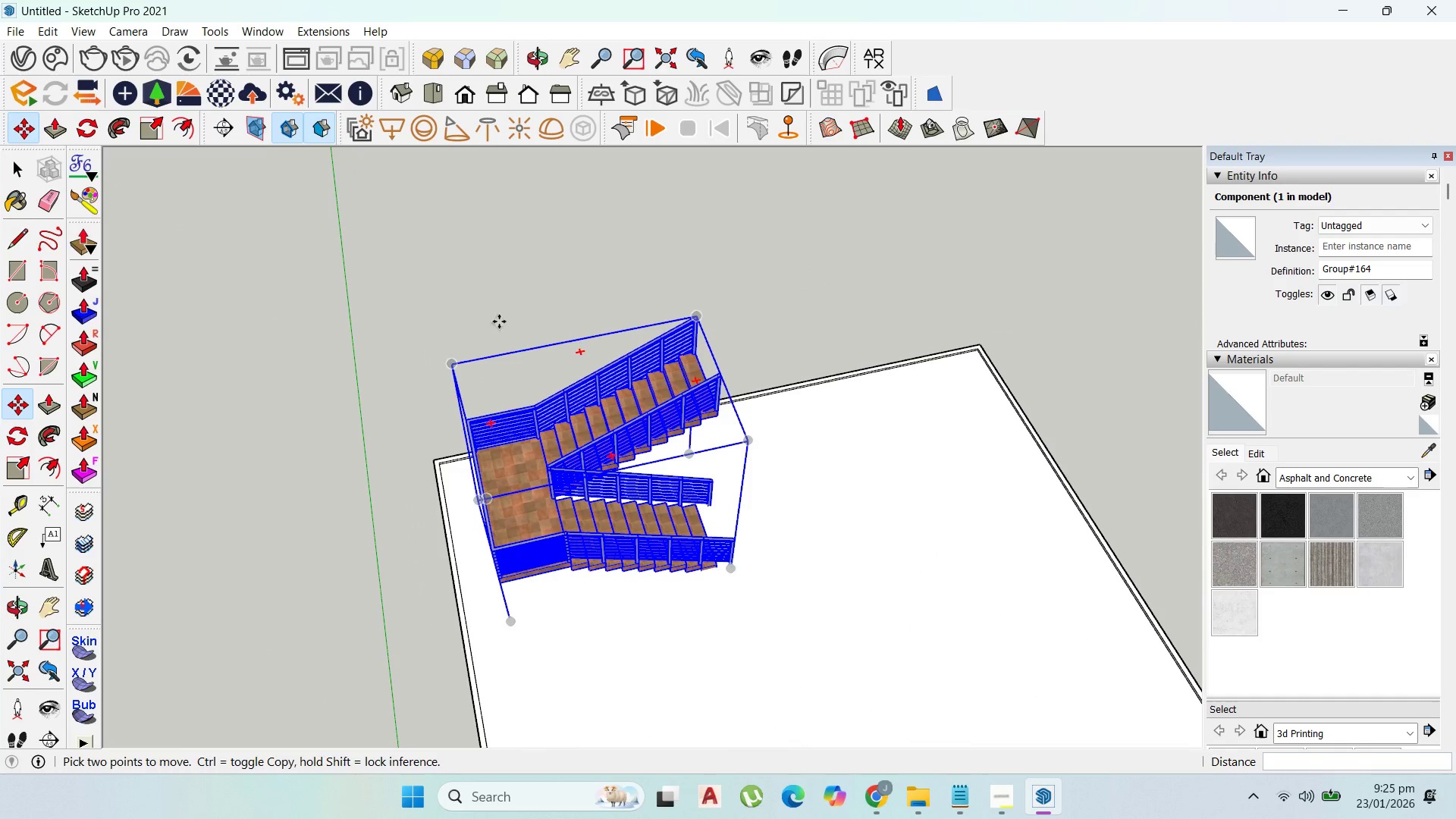 
scroll: coordinate [467, 319], scroll_direction: down, amount: 4.0
 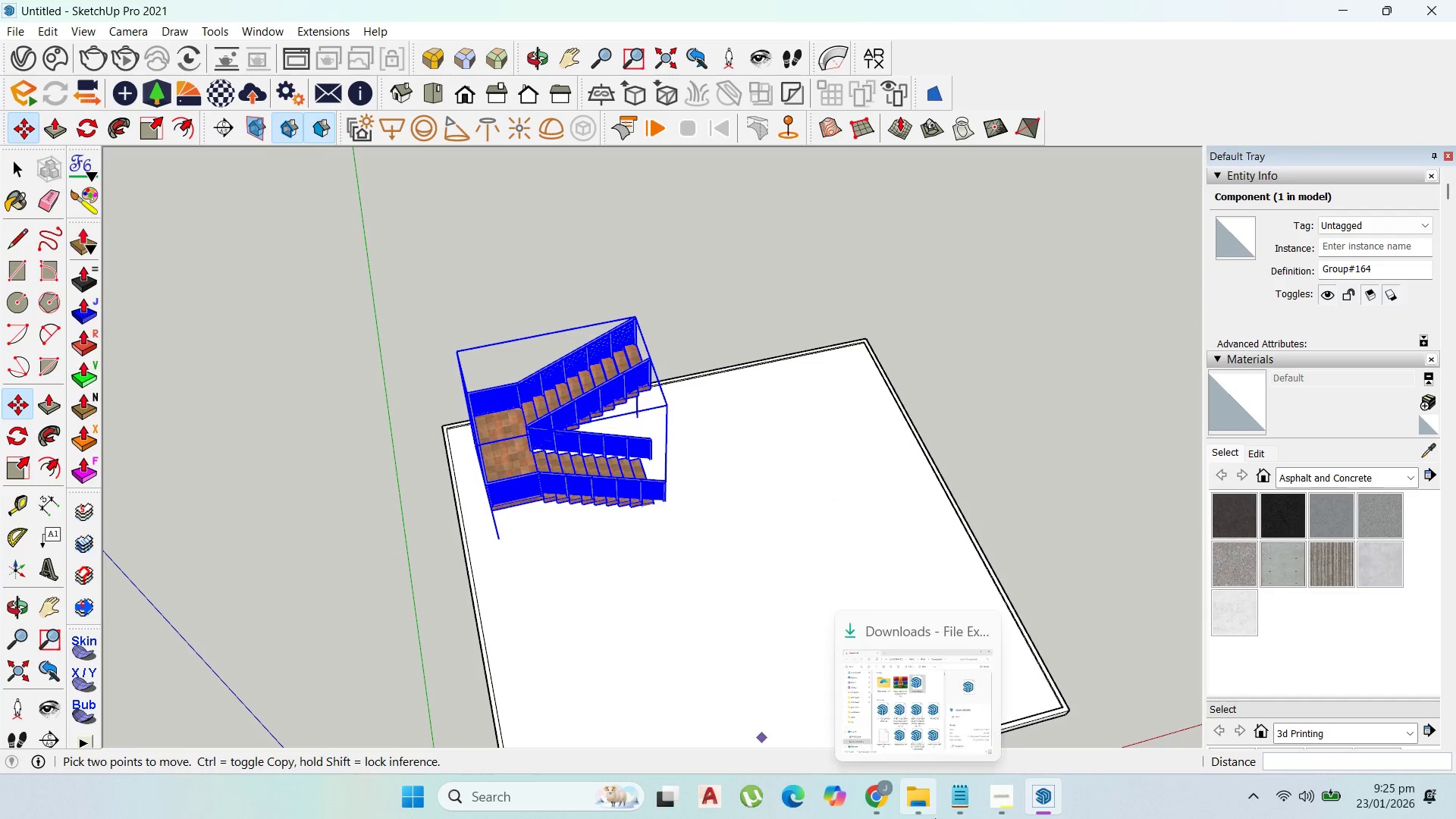 
left_click([875, 808])
 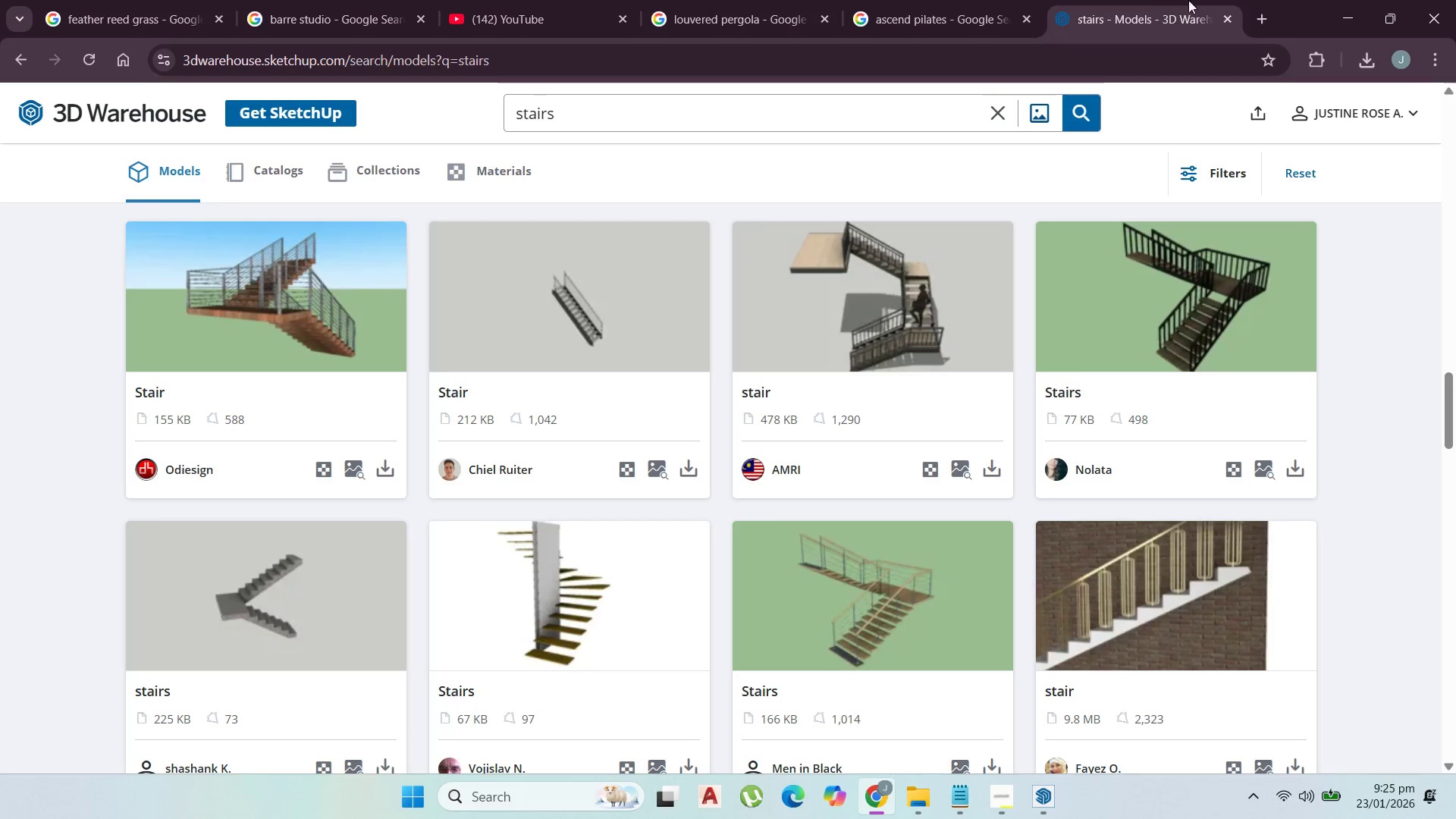 
left_click([1265, 19])
 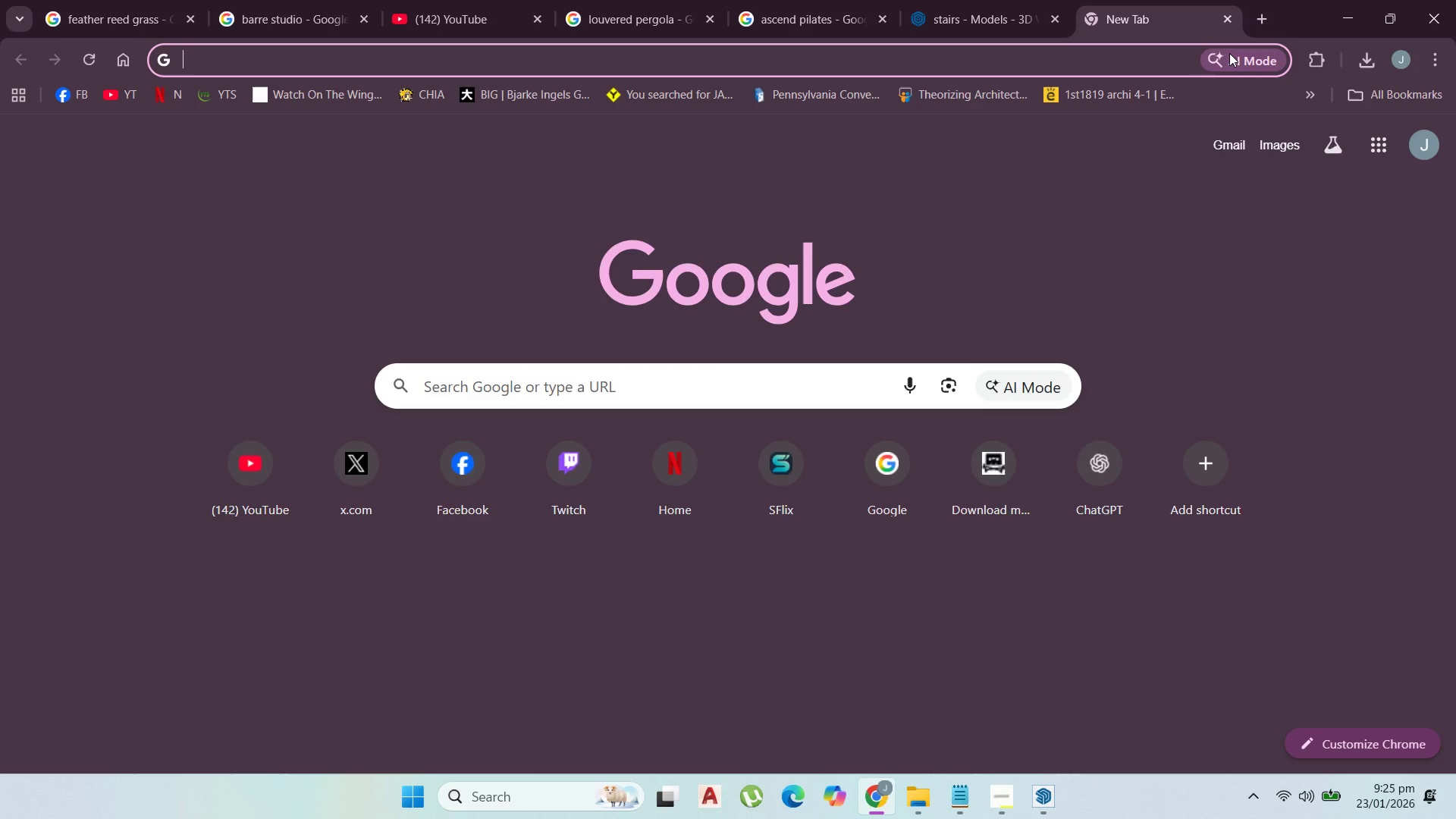 
type(in)
 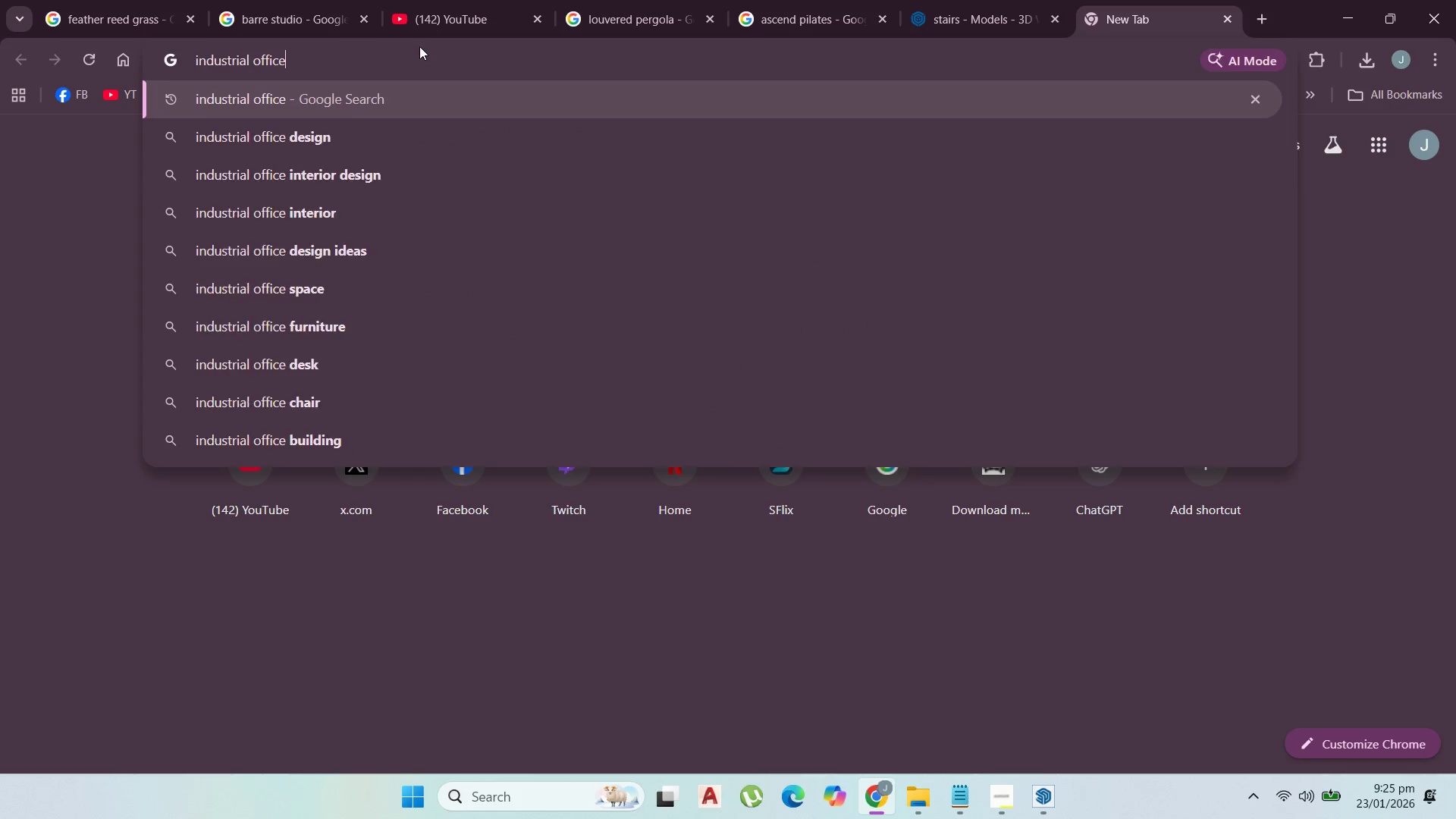 
left_click_drag(start_coordinate=[415, 50], to_coordinate=[0, 52])
 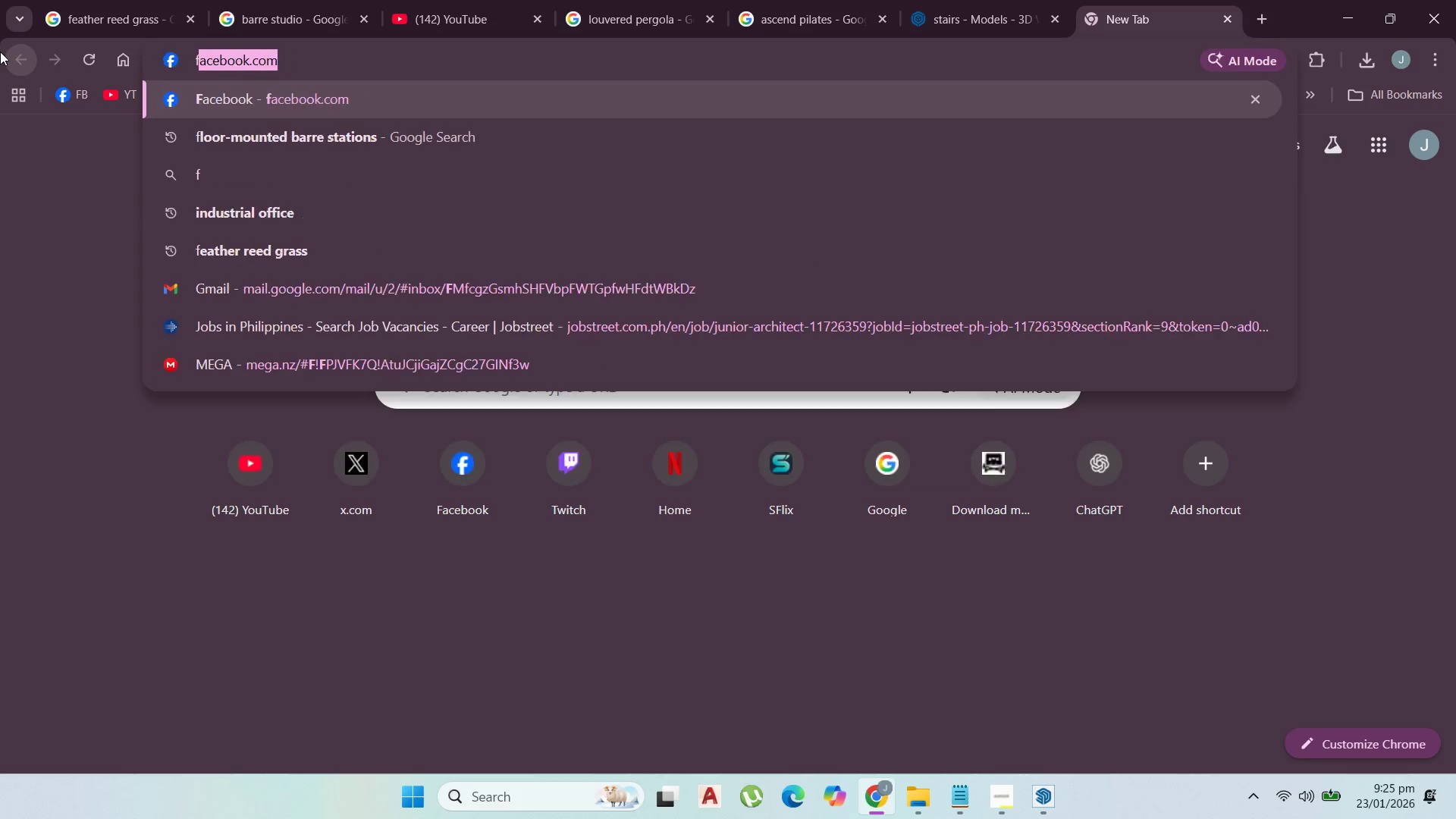 
type(feet)
 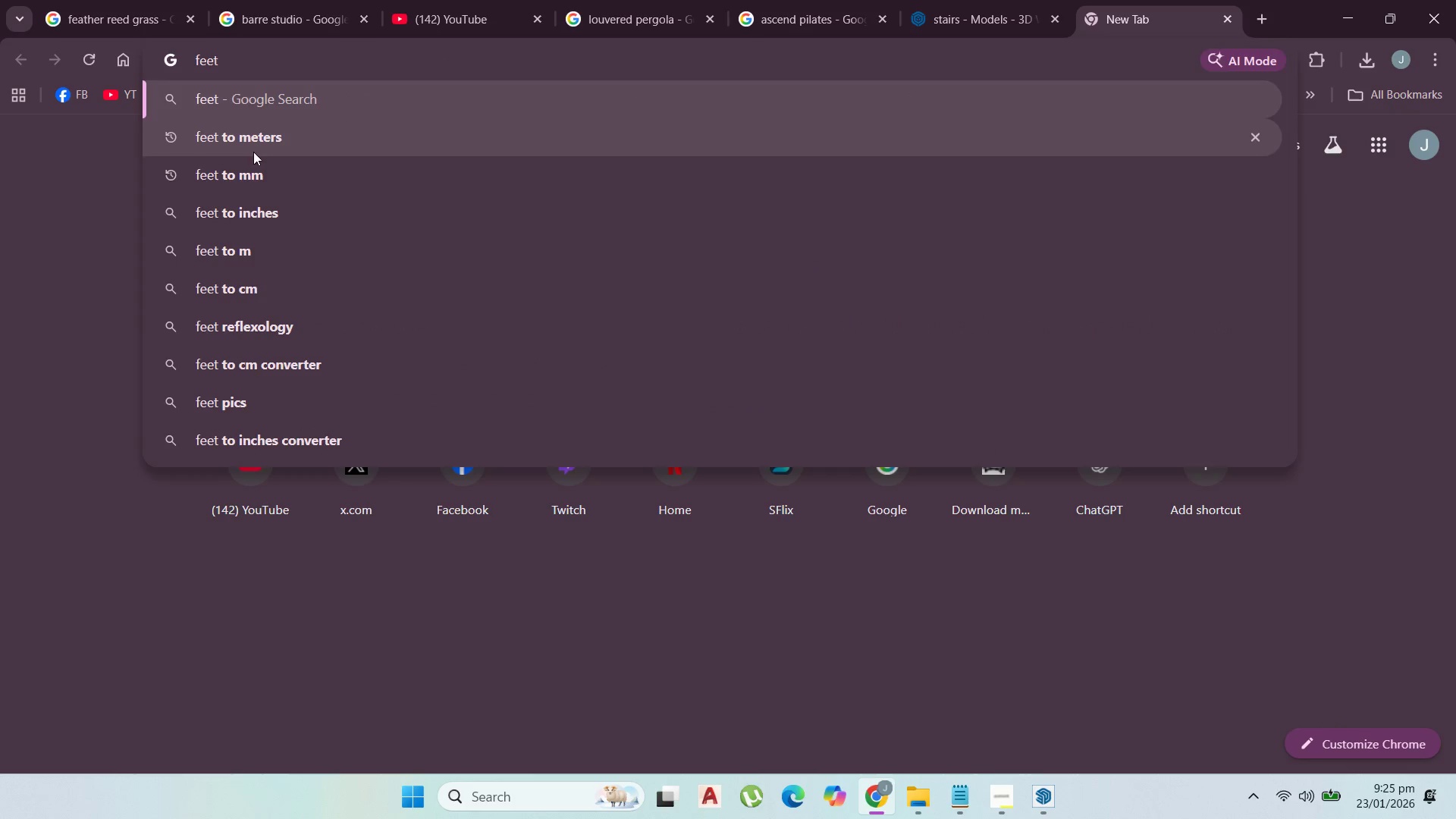 
left_click([265, 133])
 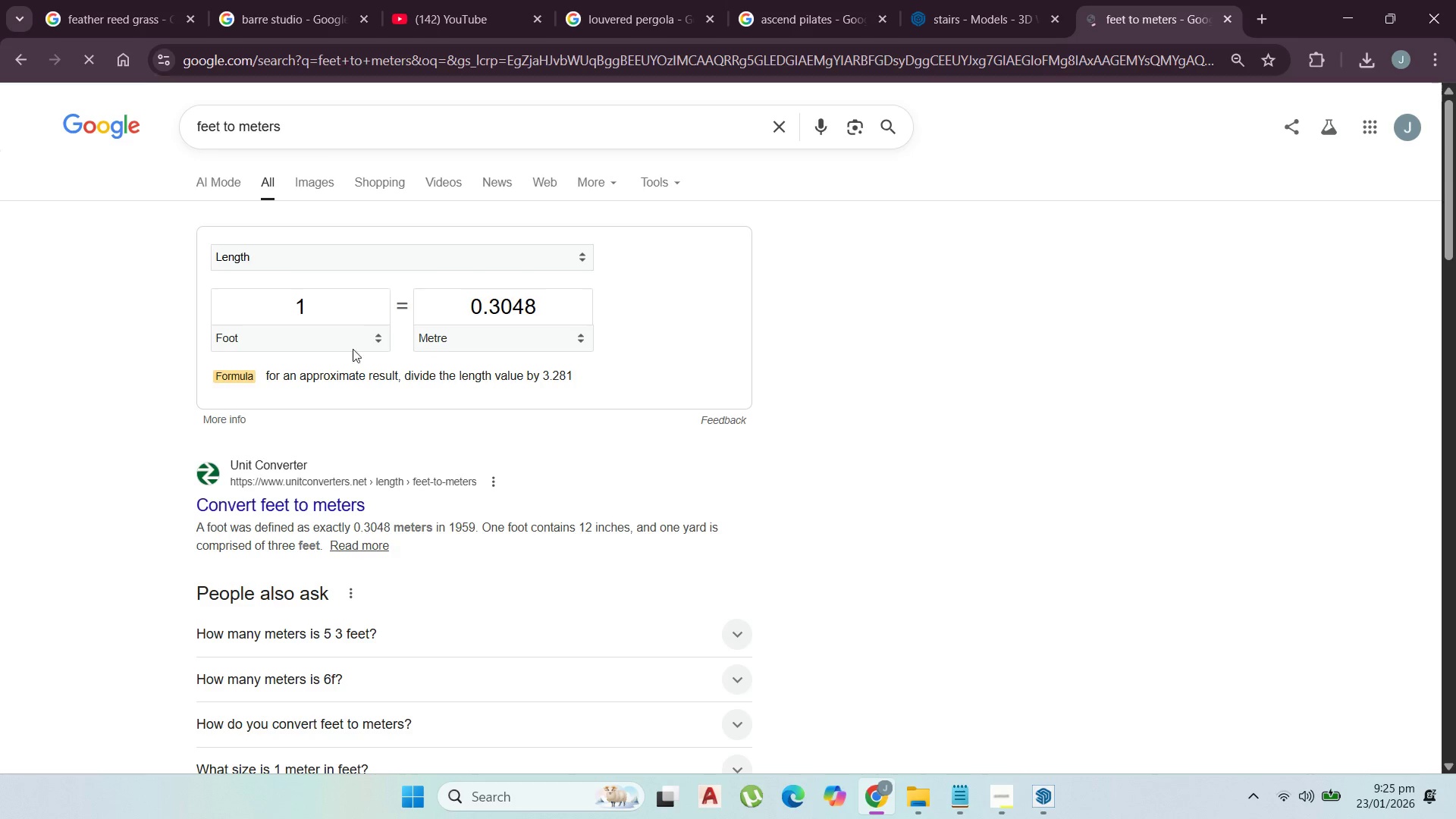 
left_click_drag(start_coordinate=[338, 318], to_coordinate=[269, 305])
 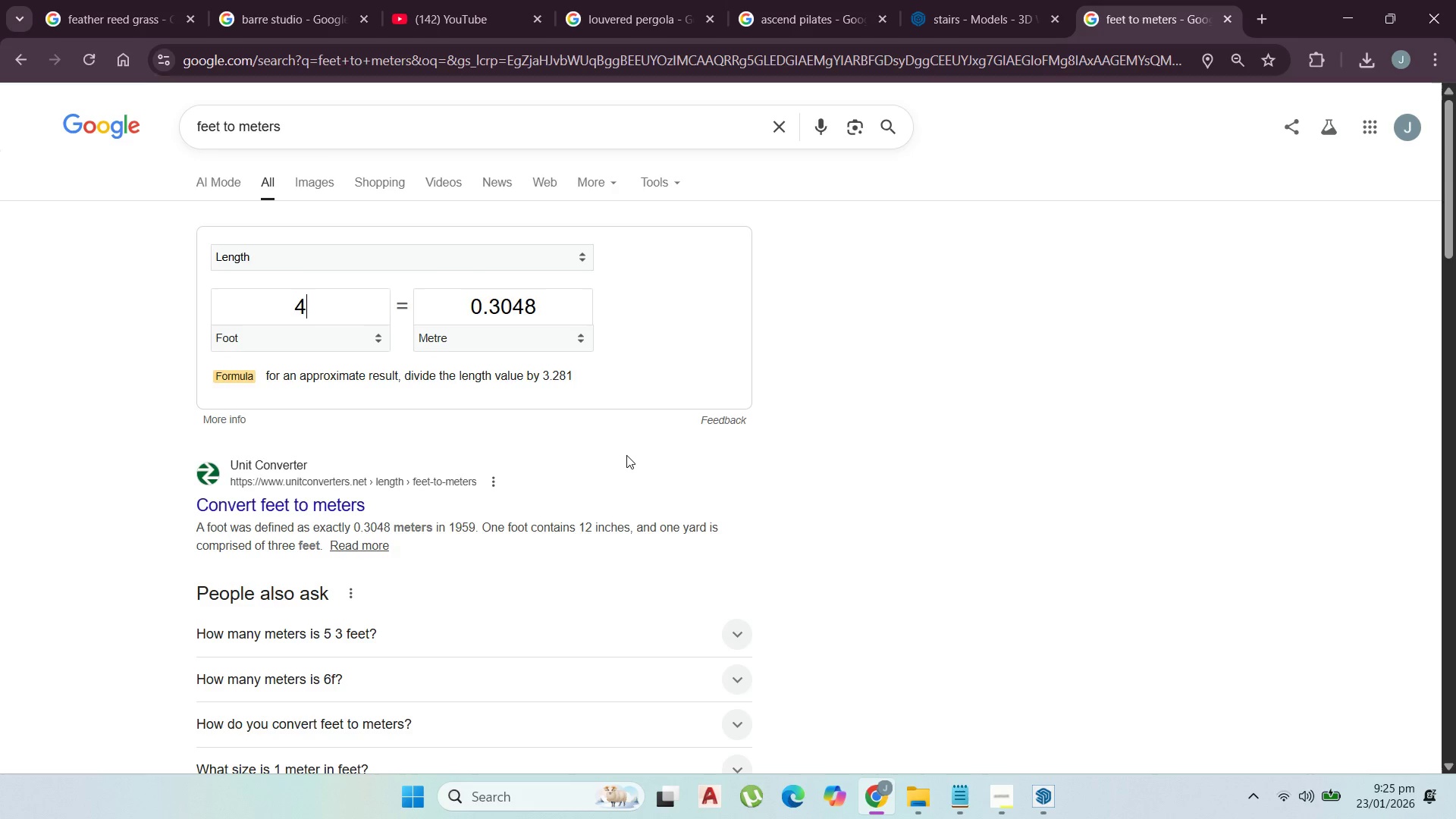 
type(40)
 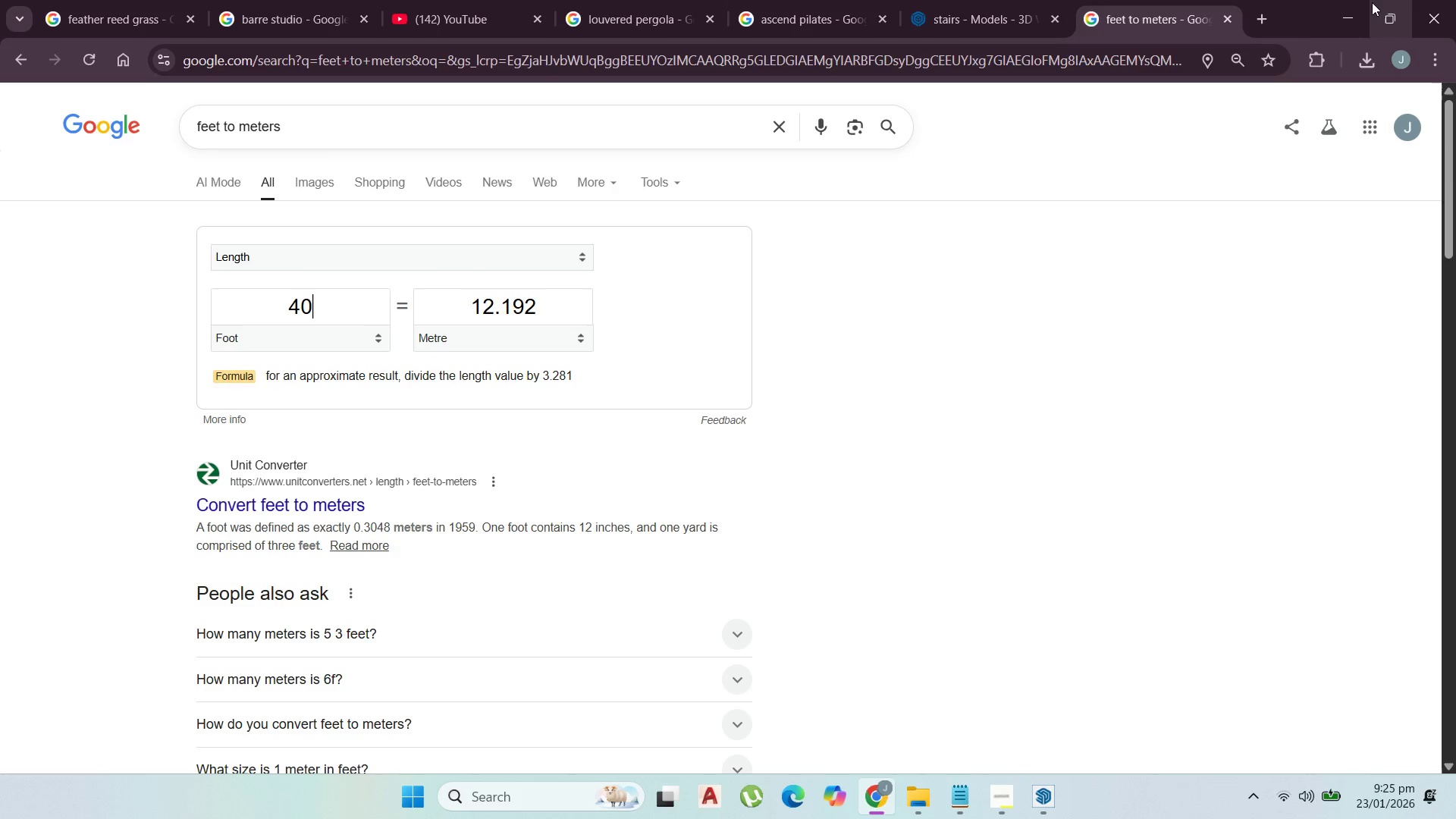 
left_click([1359, 3])
 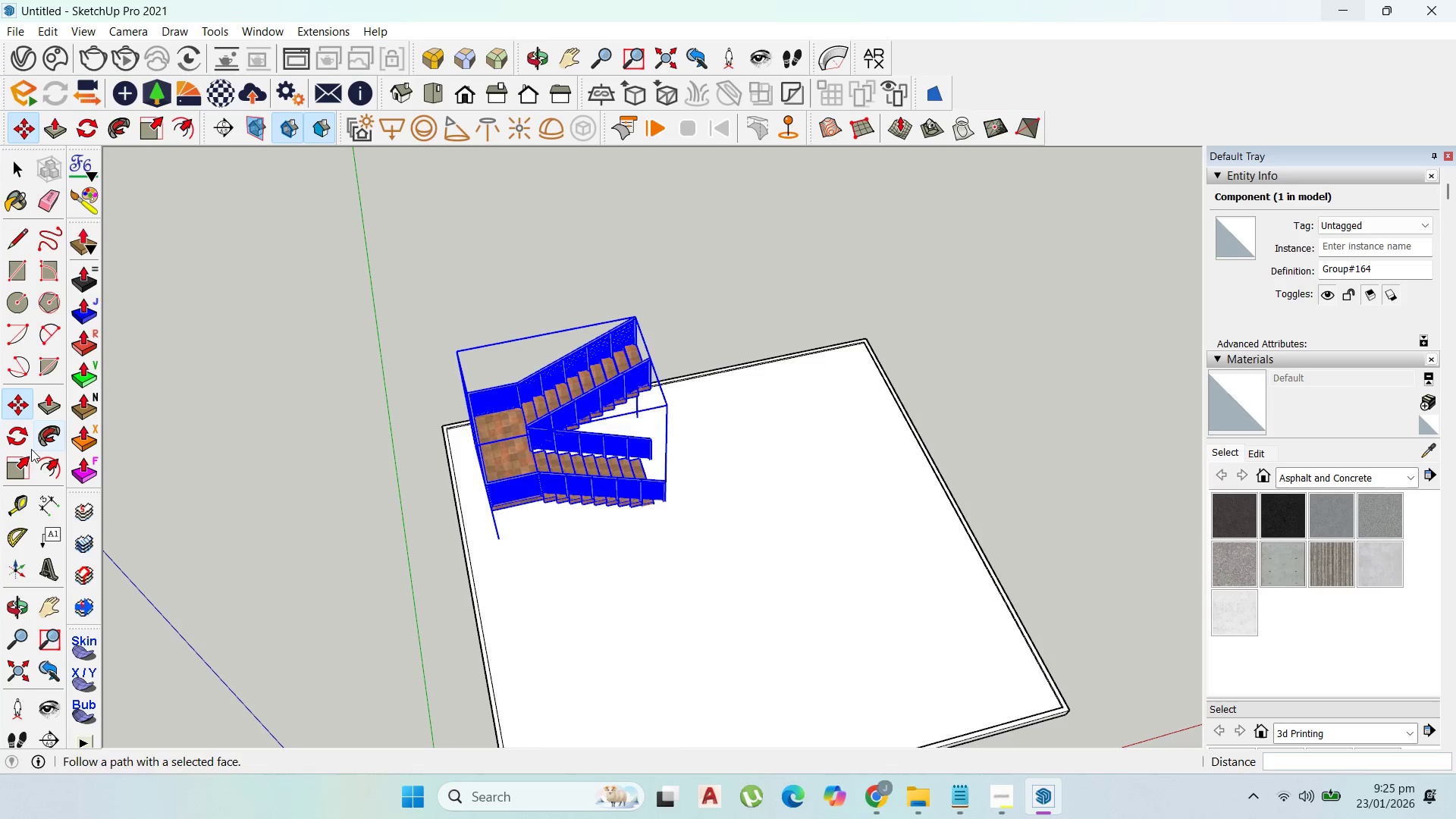 
left_click([21, 495])
 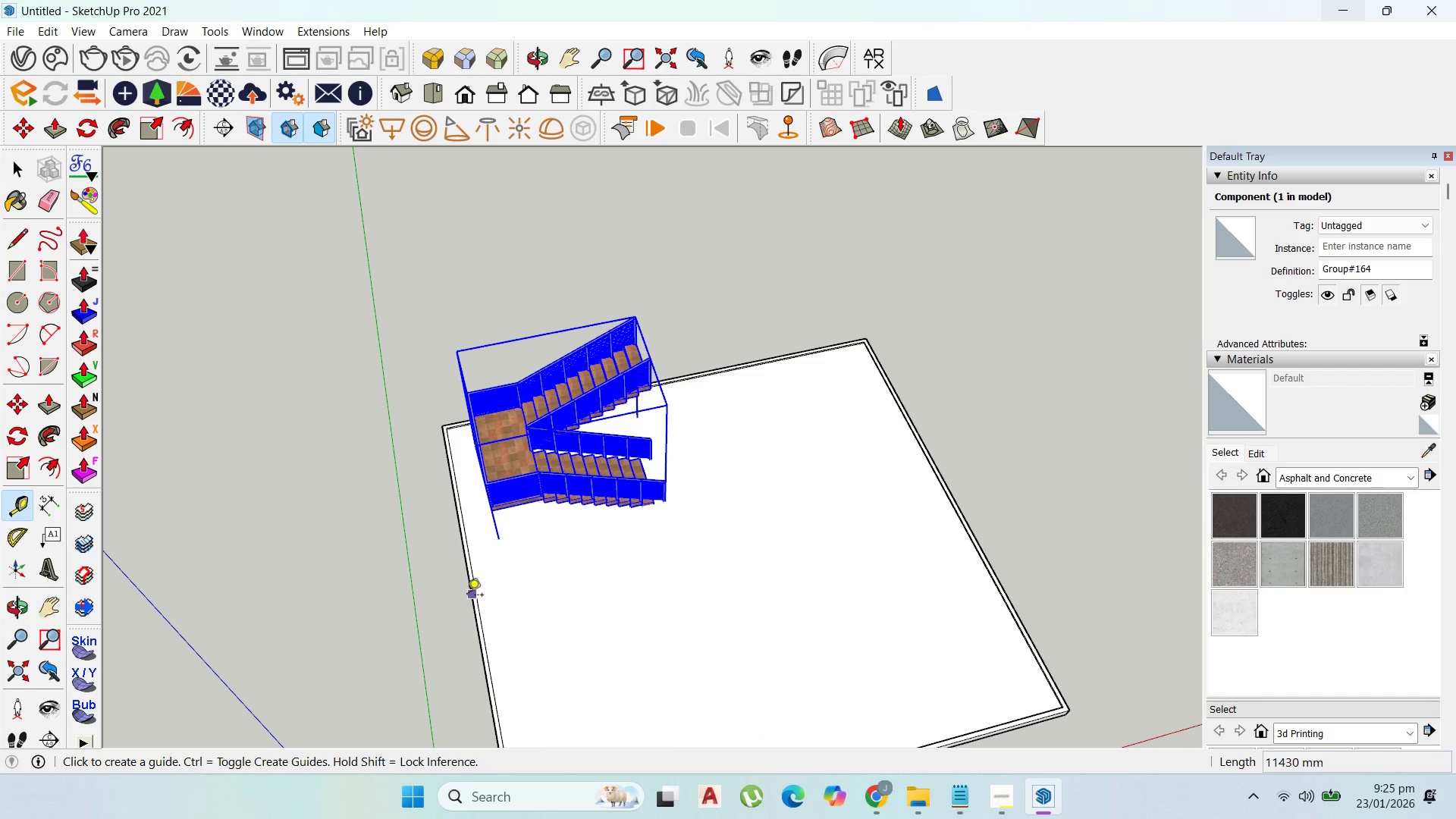 
left_click([468, 596])
 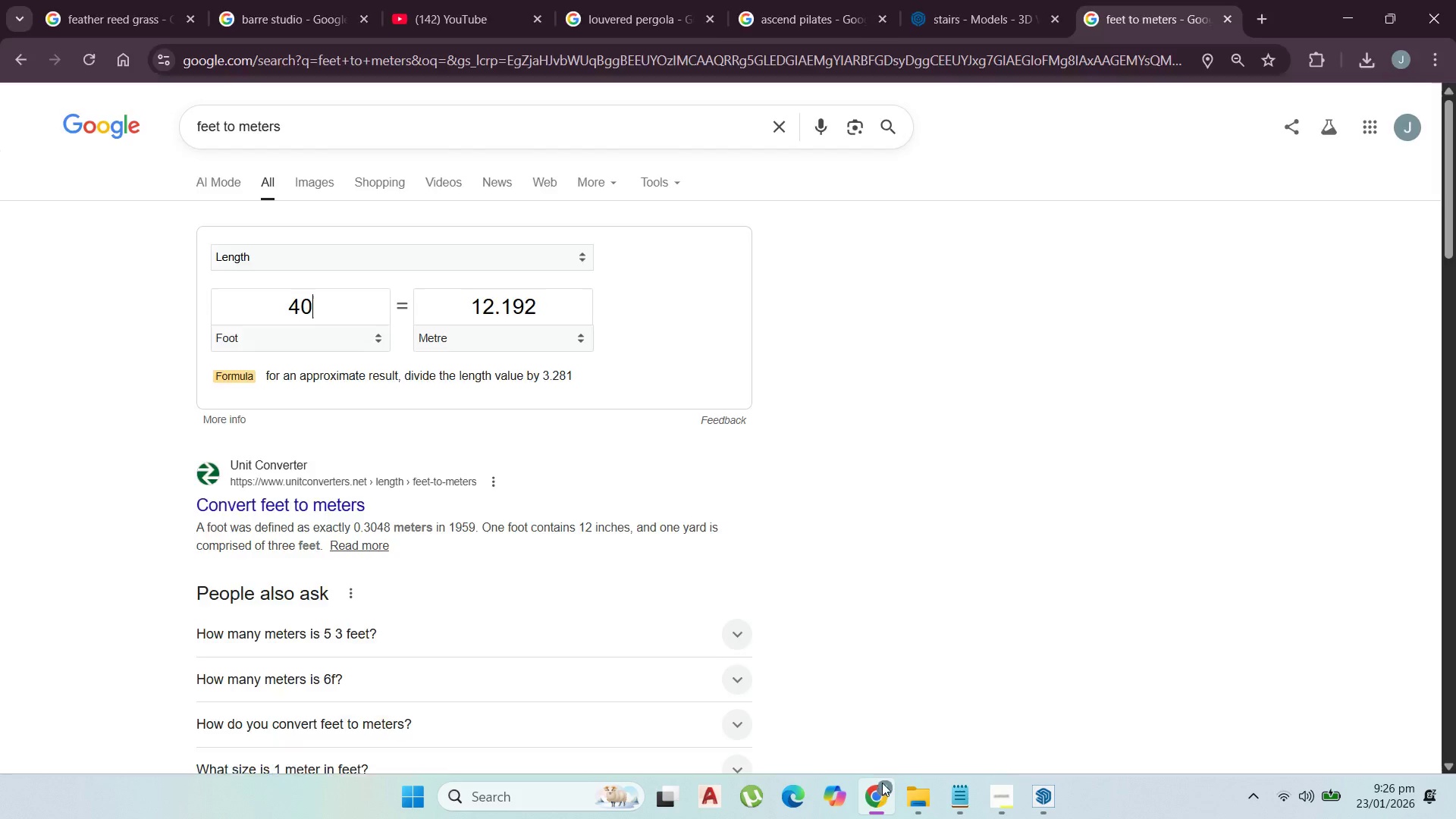 
left_click([1356, 0])
 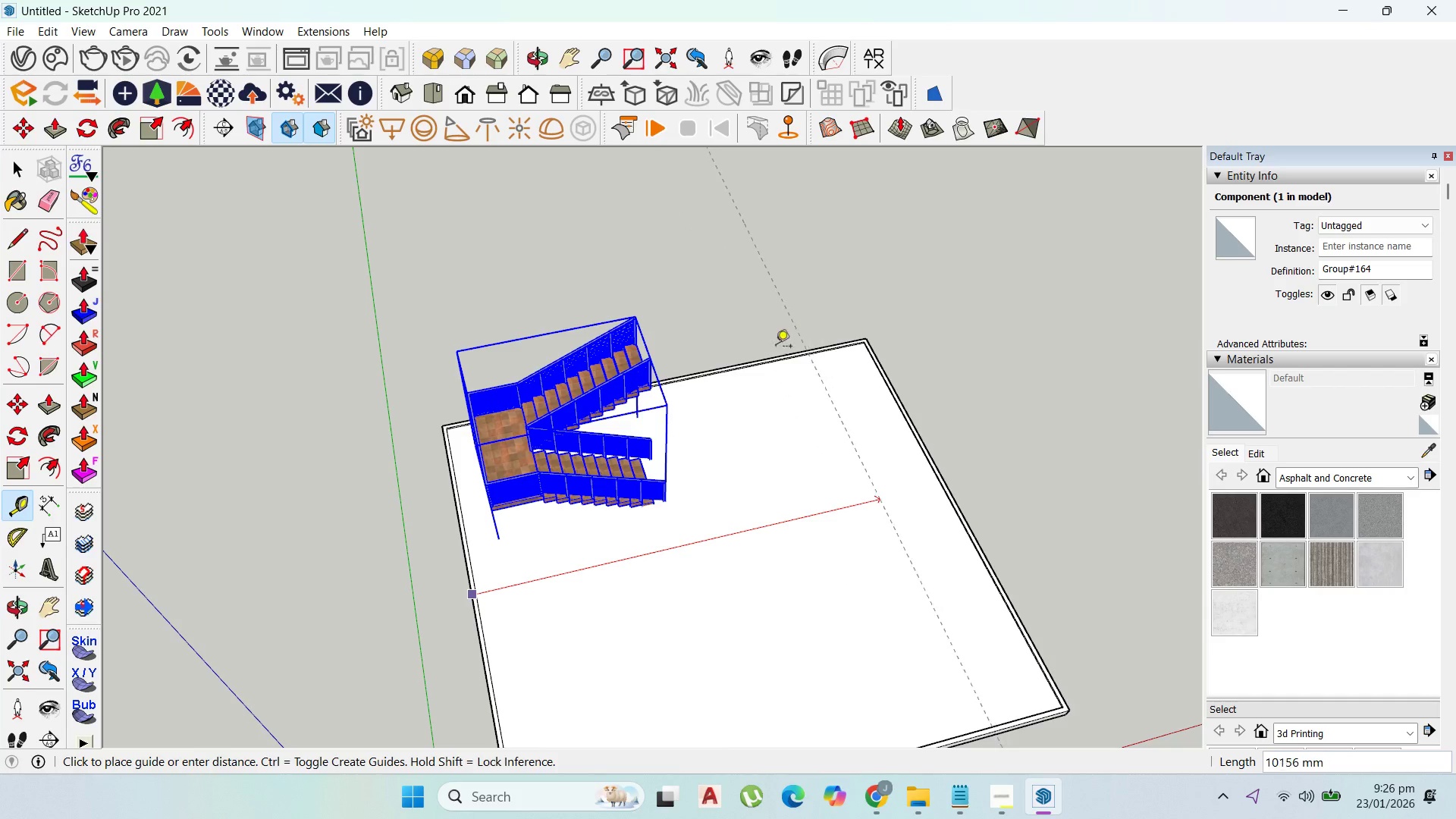 
key(Escape)
 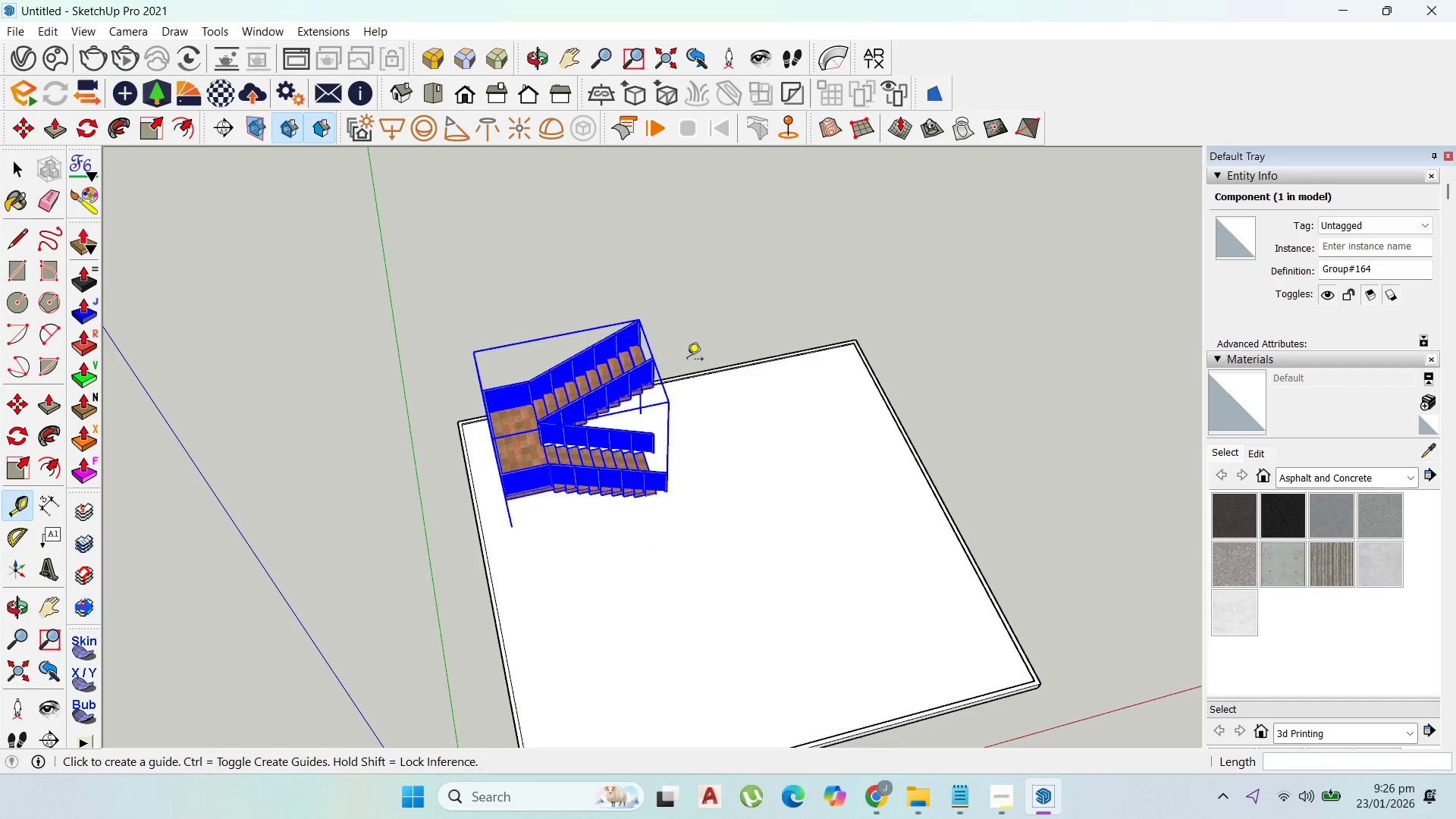 
scroll: coordinate [629, 487], scroll_direction: up, amount: 5.0
 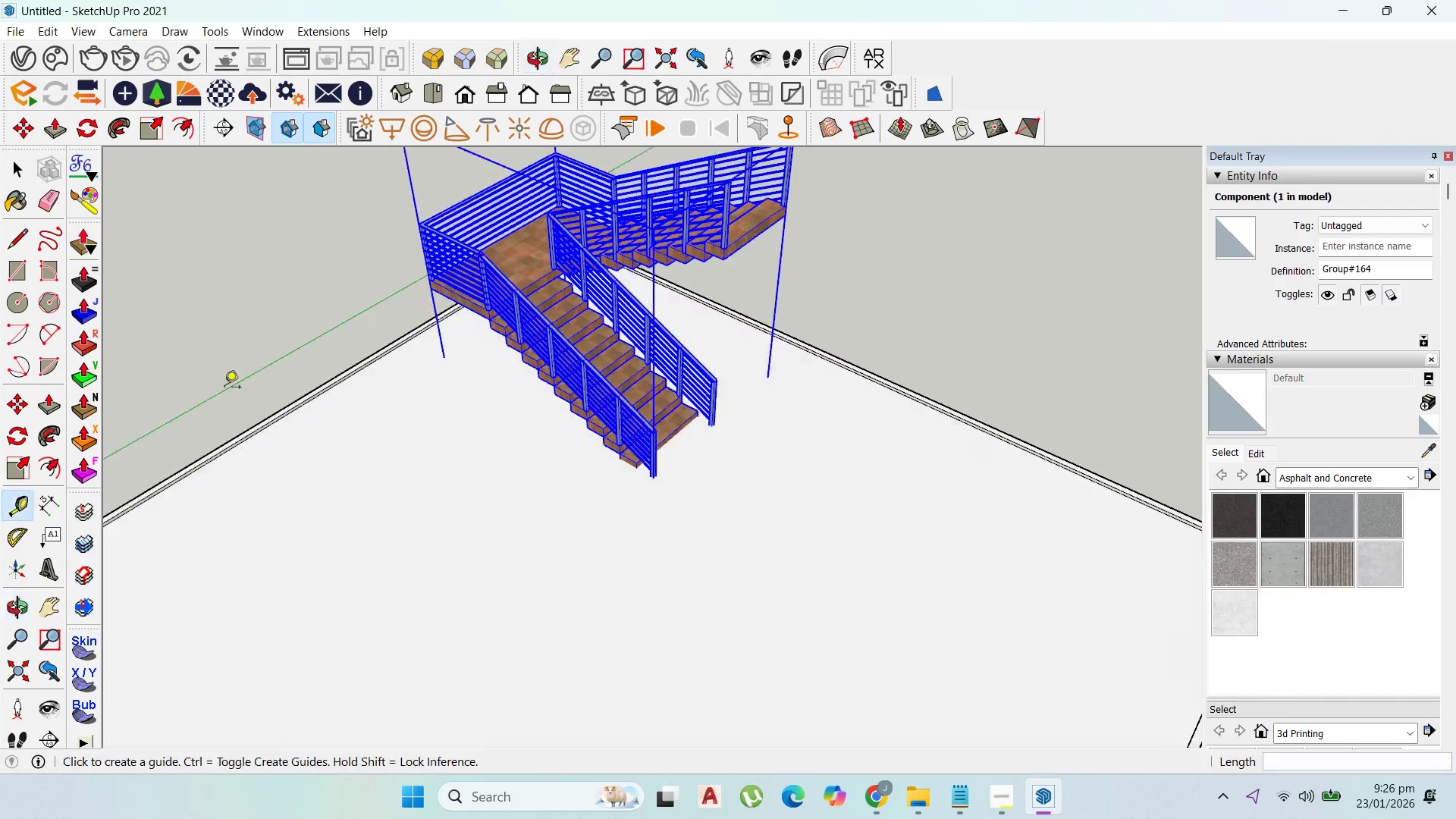 
scroll: coordinate [692, 479], scroll_direction: down, amount: 3.0
 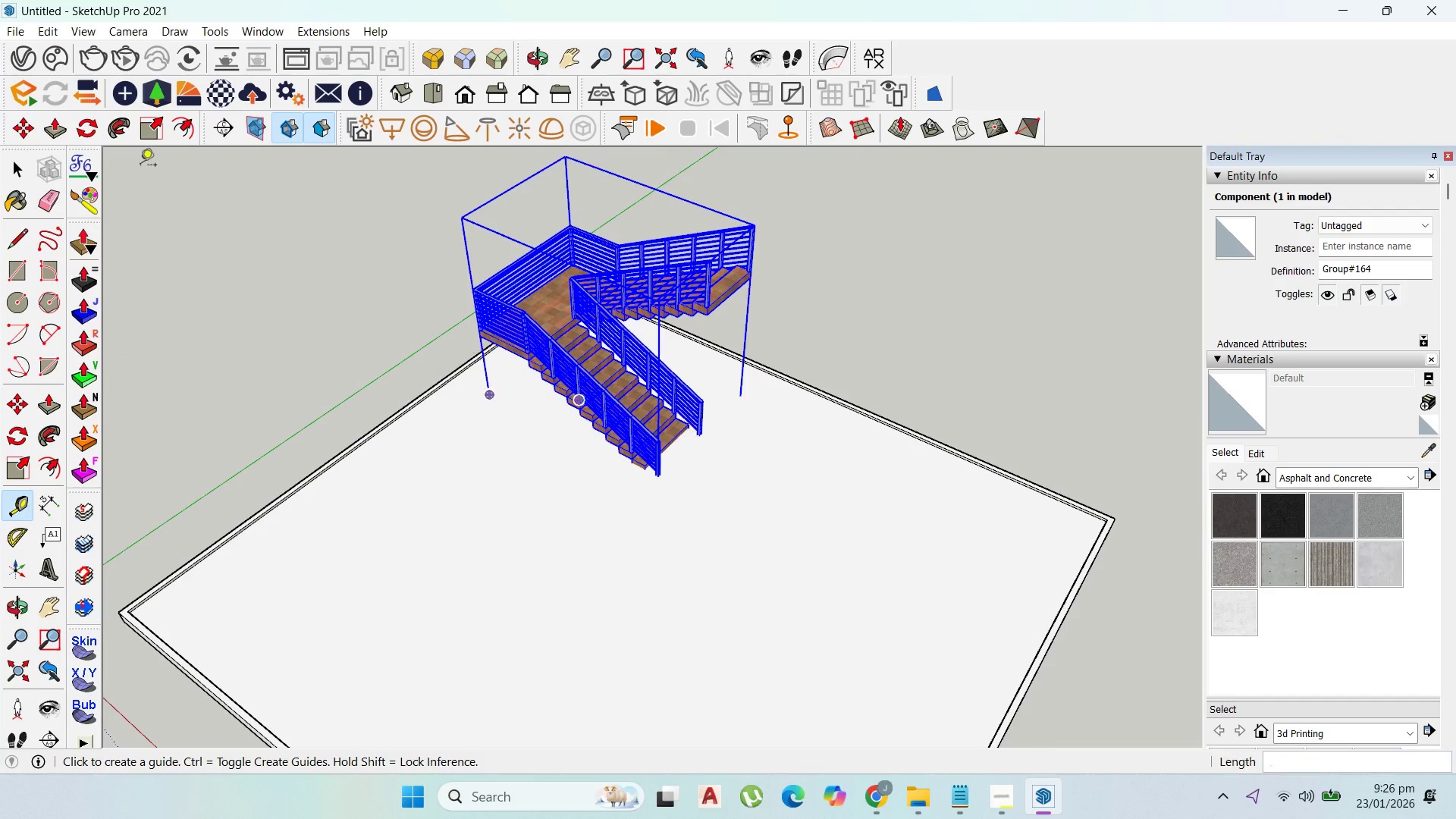 
key(Escape)
 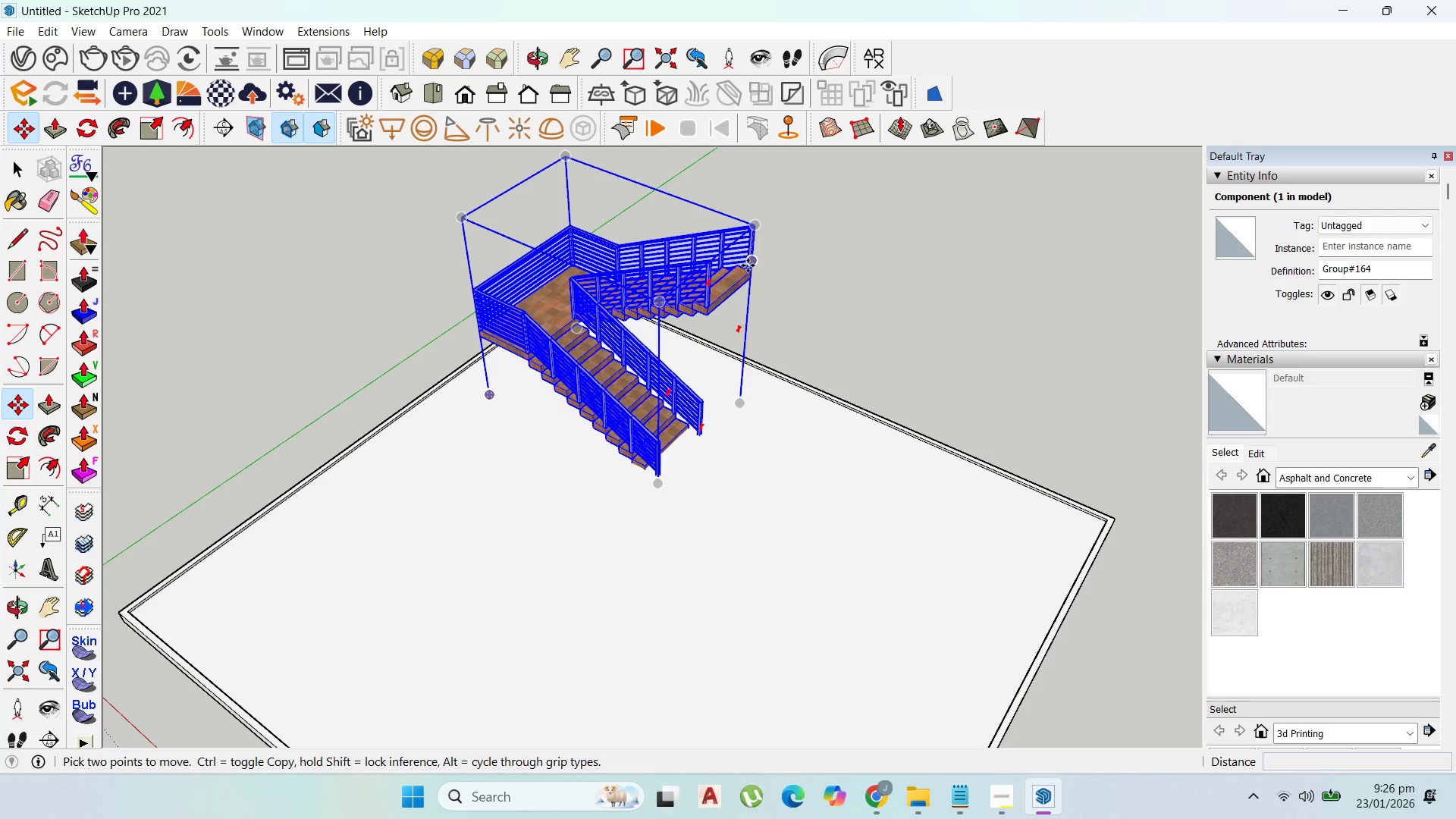 
left_click([748, 273])
 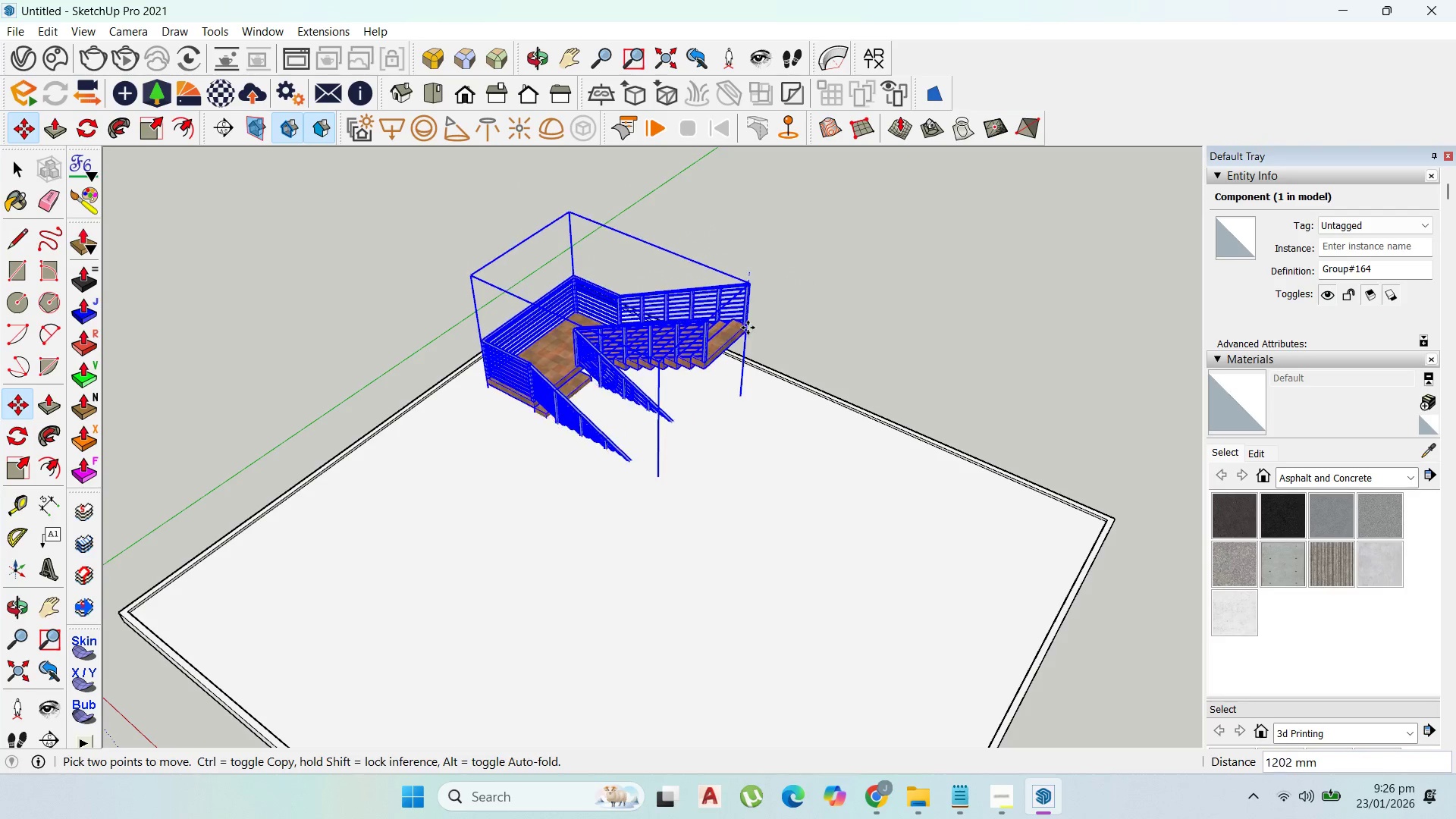 
hold_key(key=ShiftLeft, duration=1.19)
left_click([731, 410])
 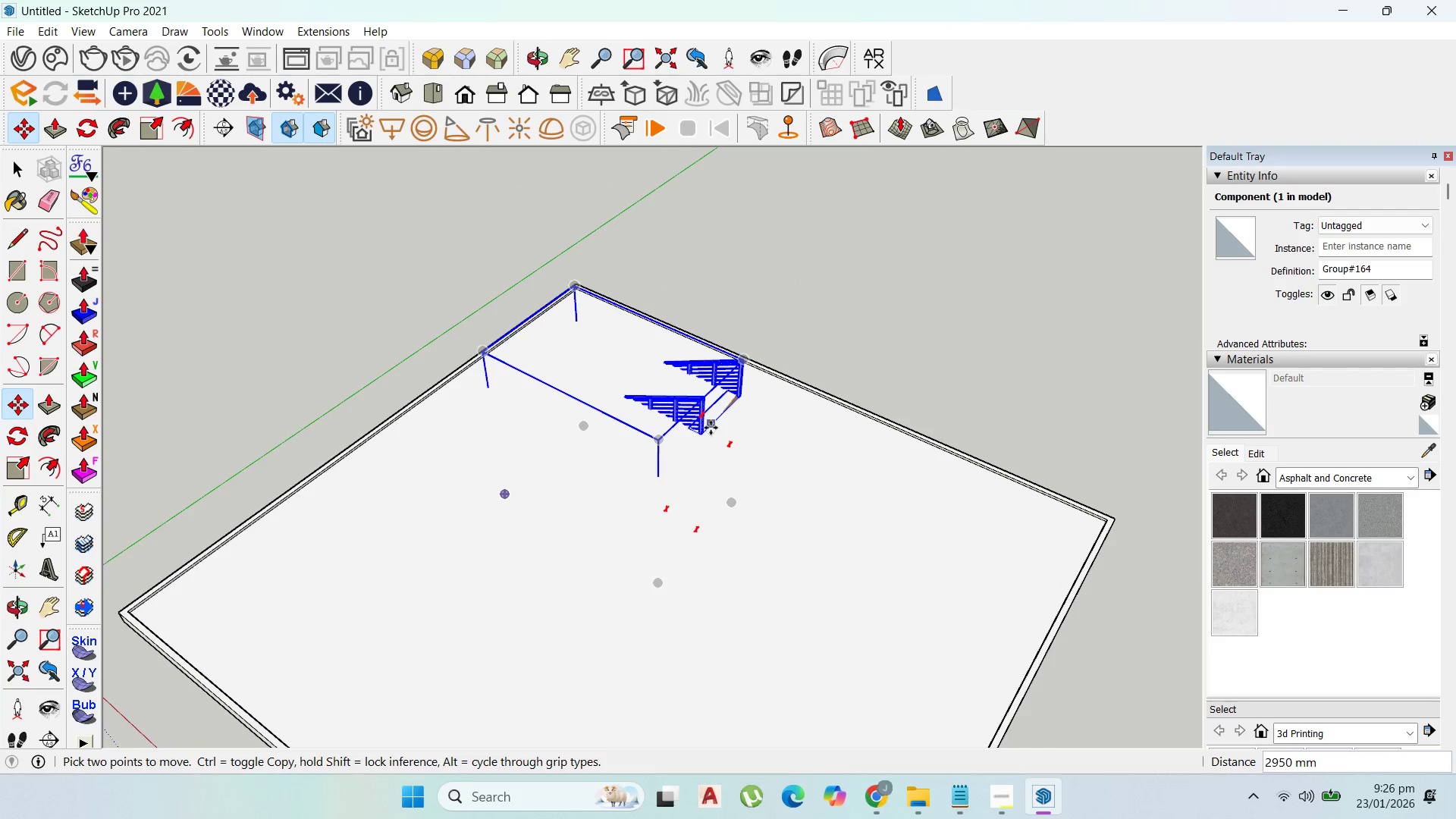 
scroll: coordinate [739, 490], scroll_direction: up, amount: 14.0
 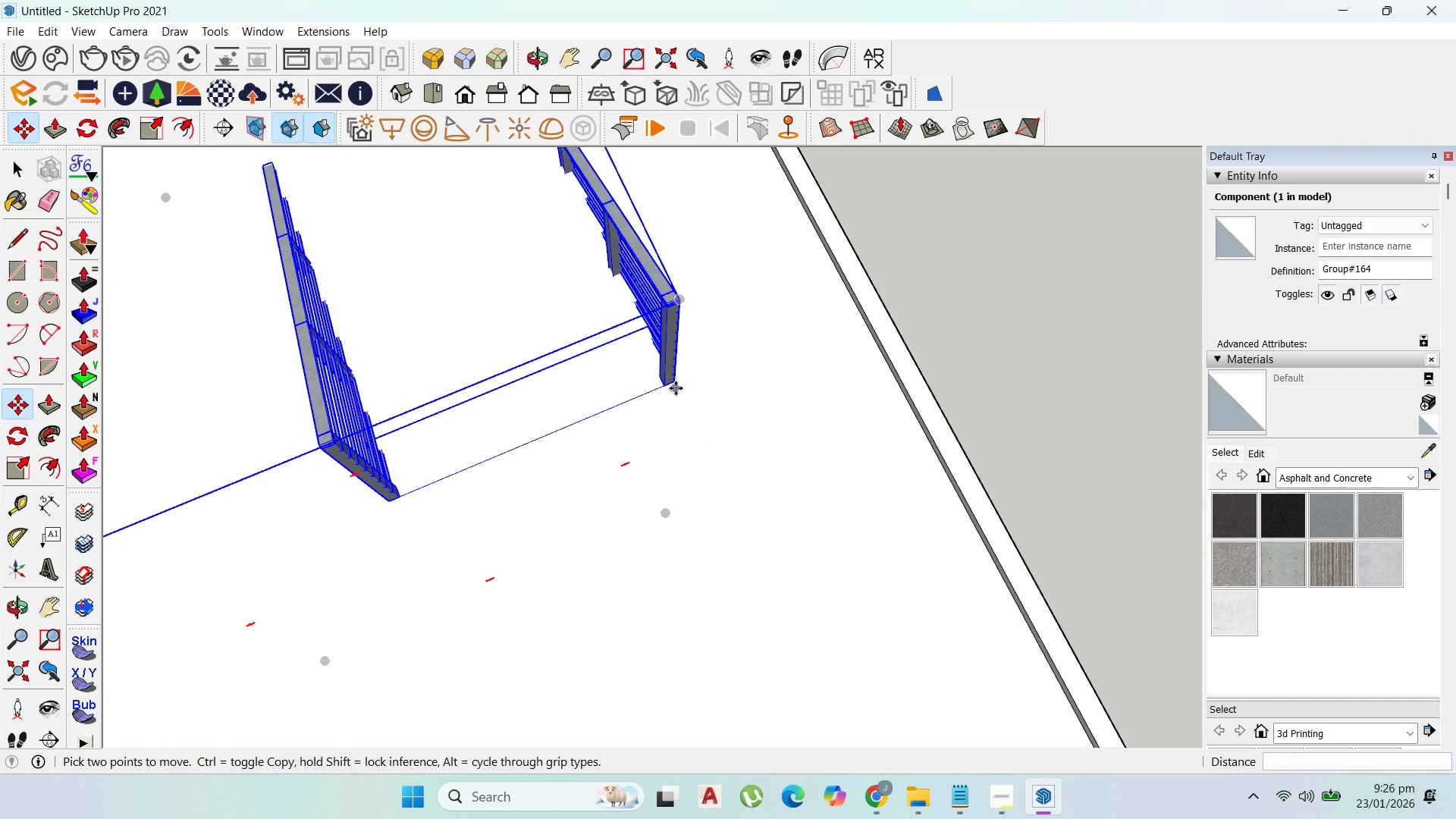 
left_click([676, 387])
 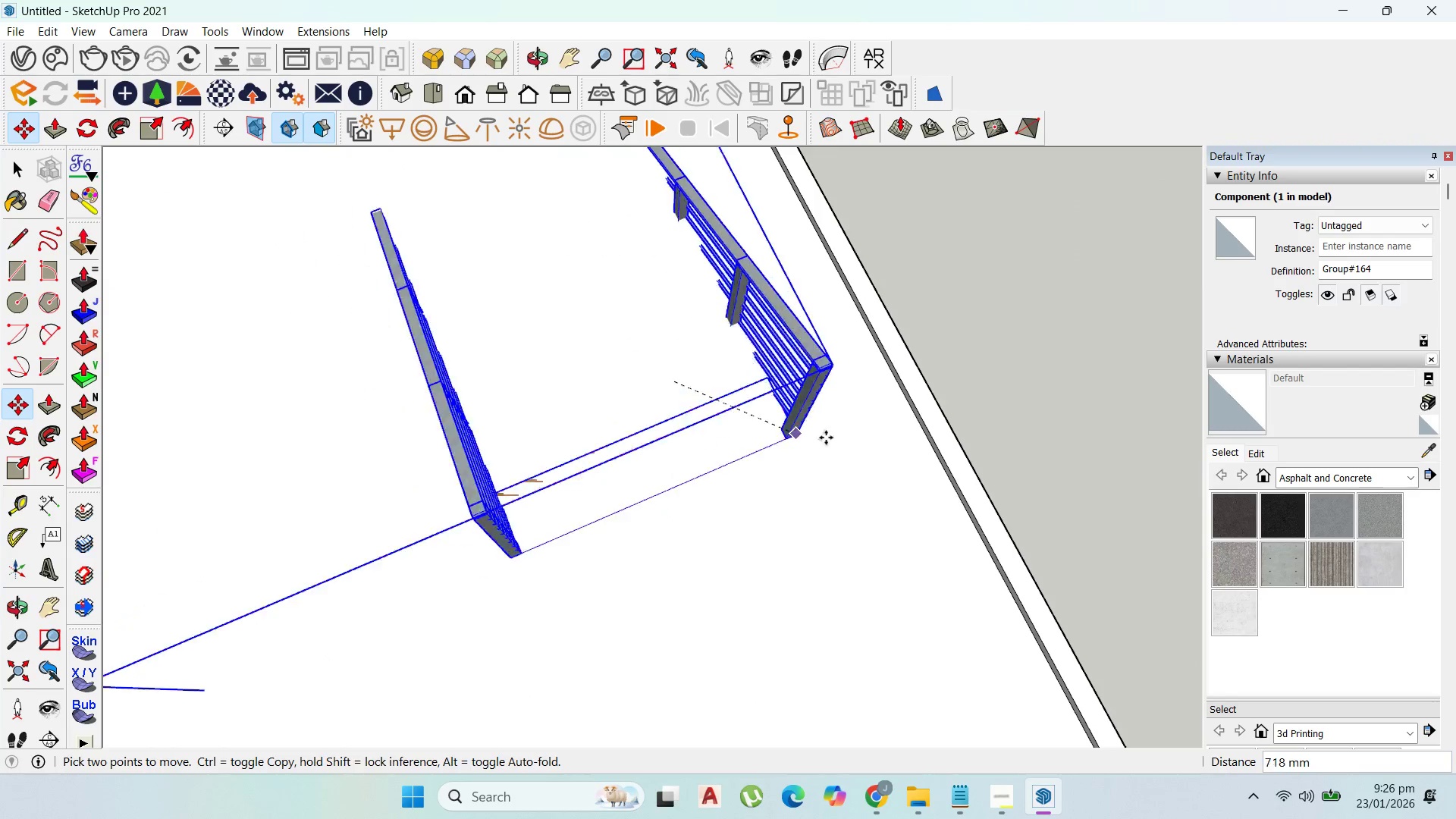 
scroll: coordinate [853, 461], scroll_direction: down, amount: 16.0
 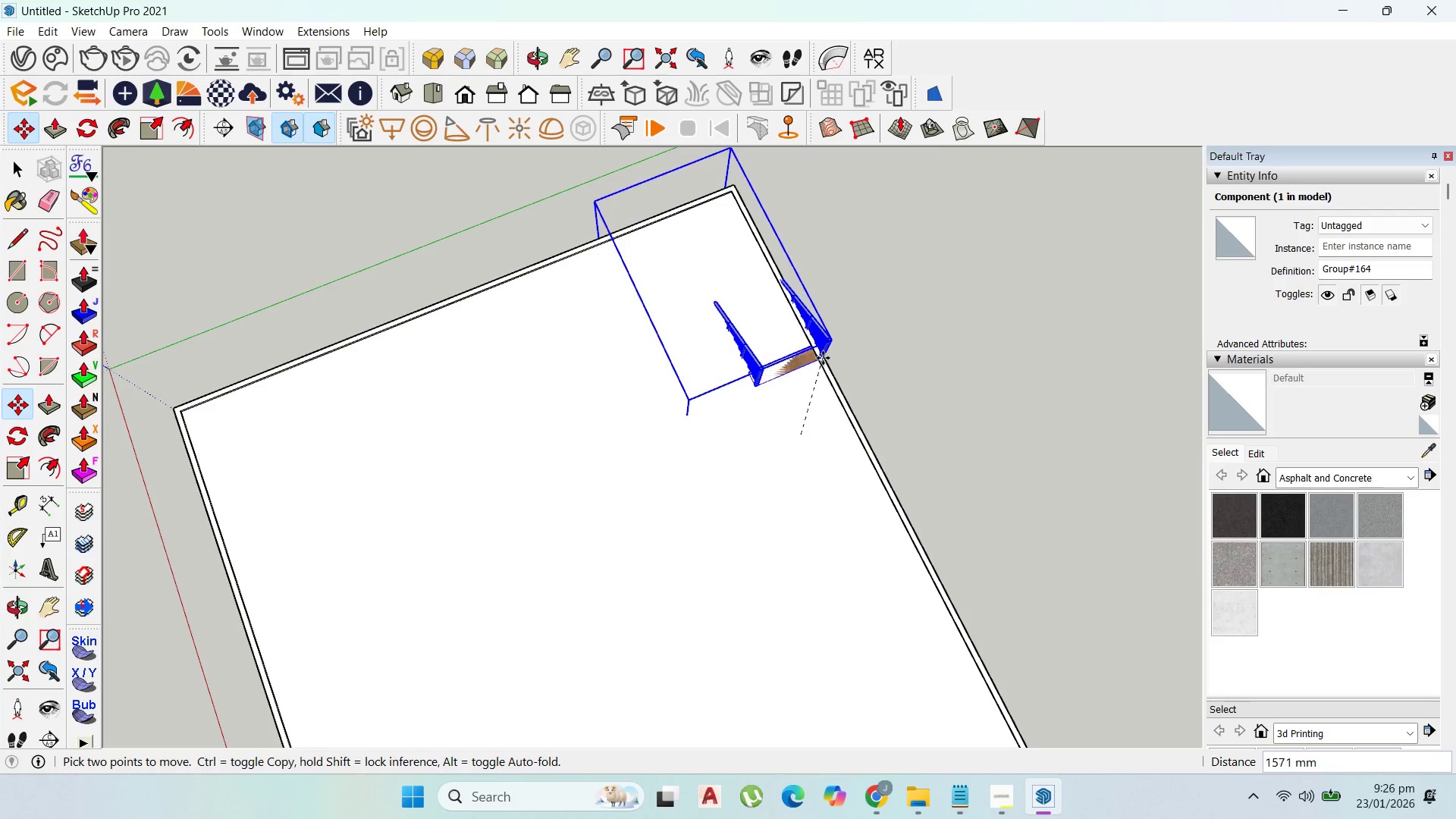 
left_click([823, 361])
 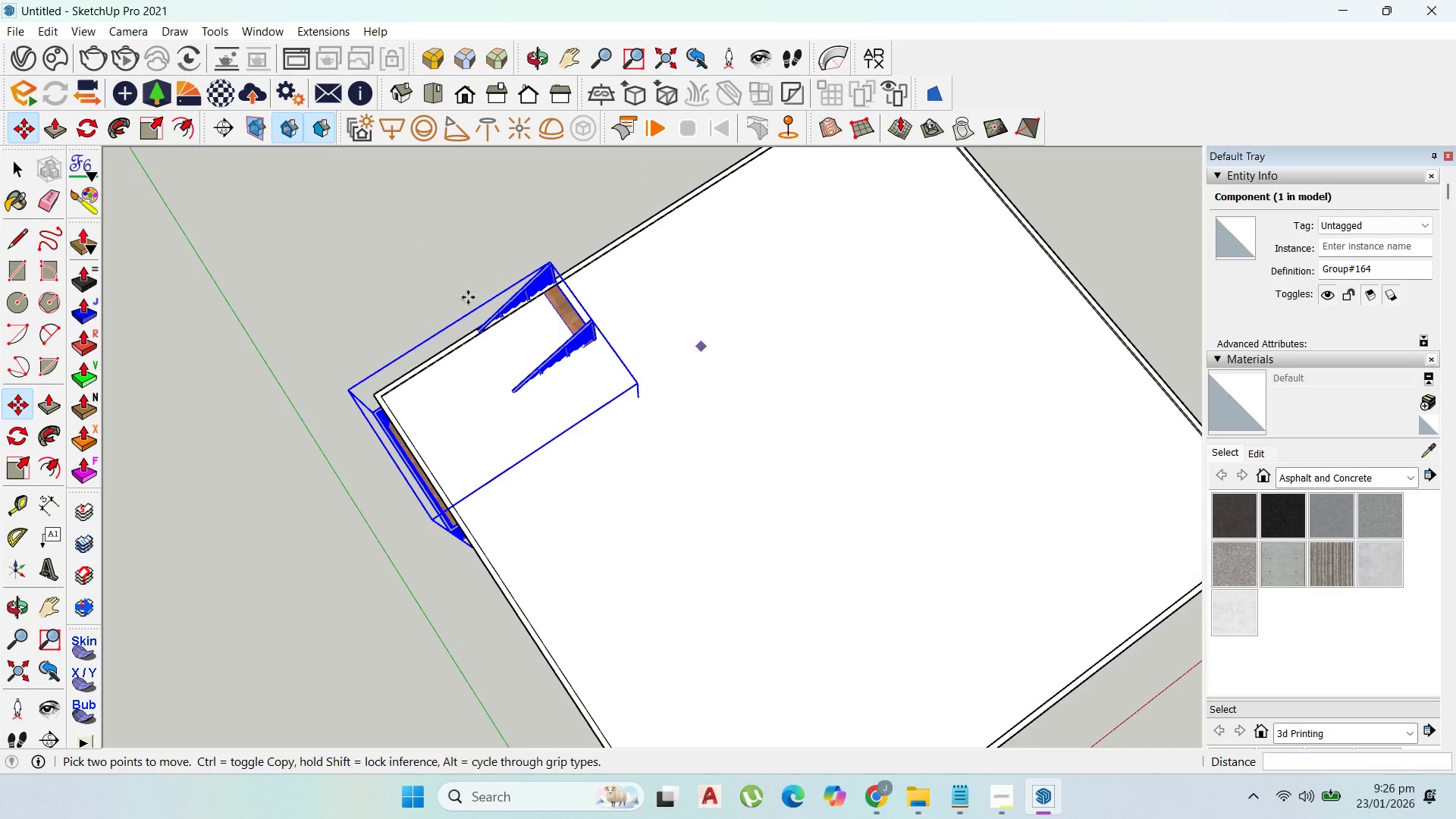 
scroll: coordinate [588, 388], scroll_direction: up, amount: 5.0
 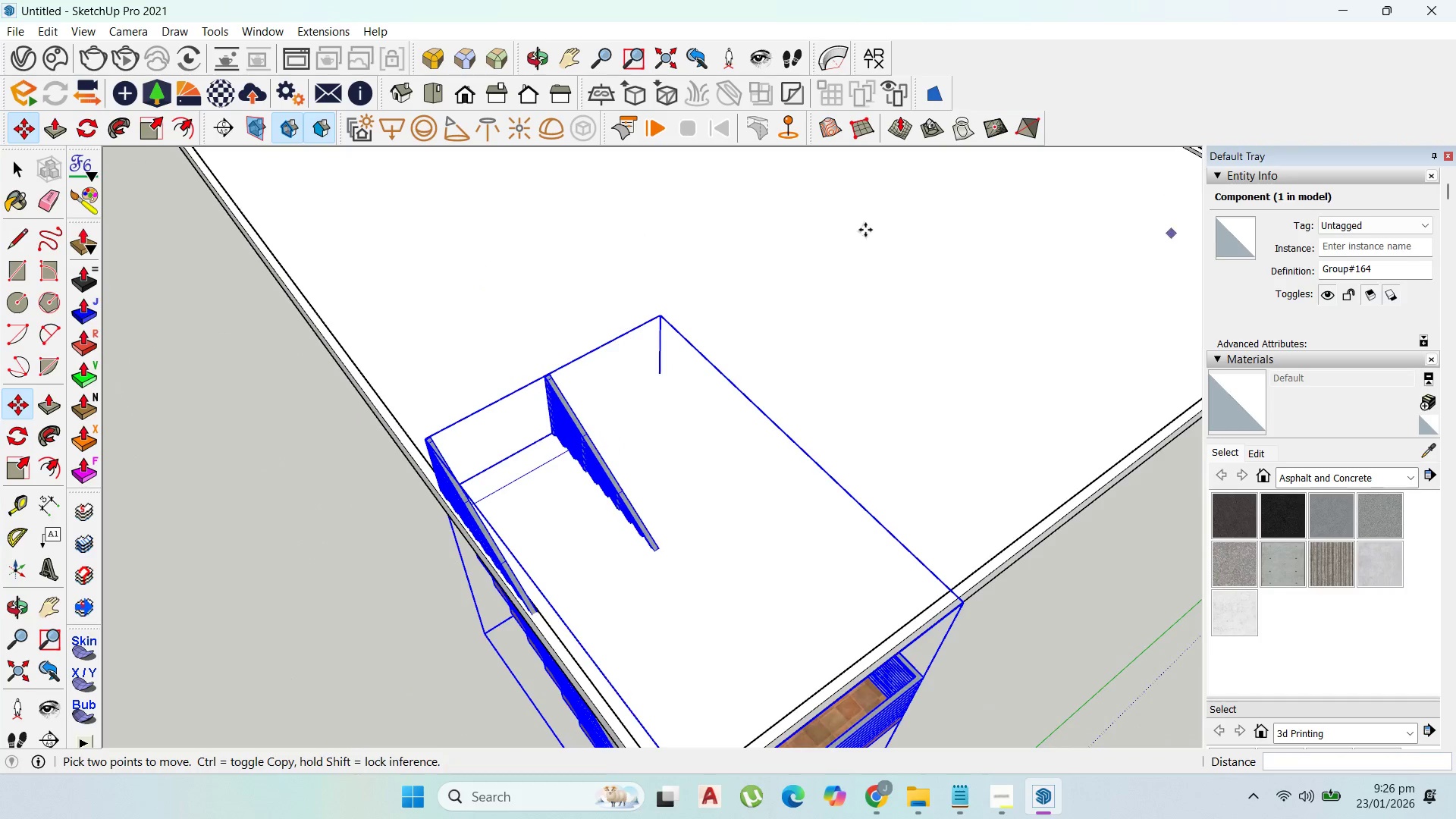 
scroll: coordinate [507, 393], scroll_direction: down, amount: 1.0
 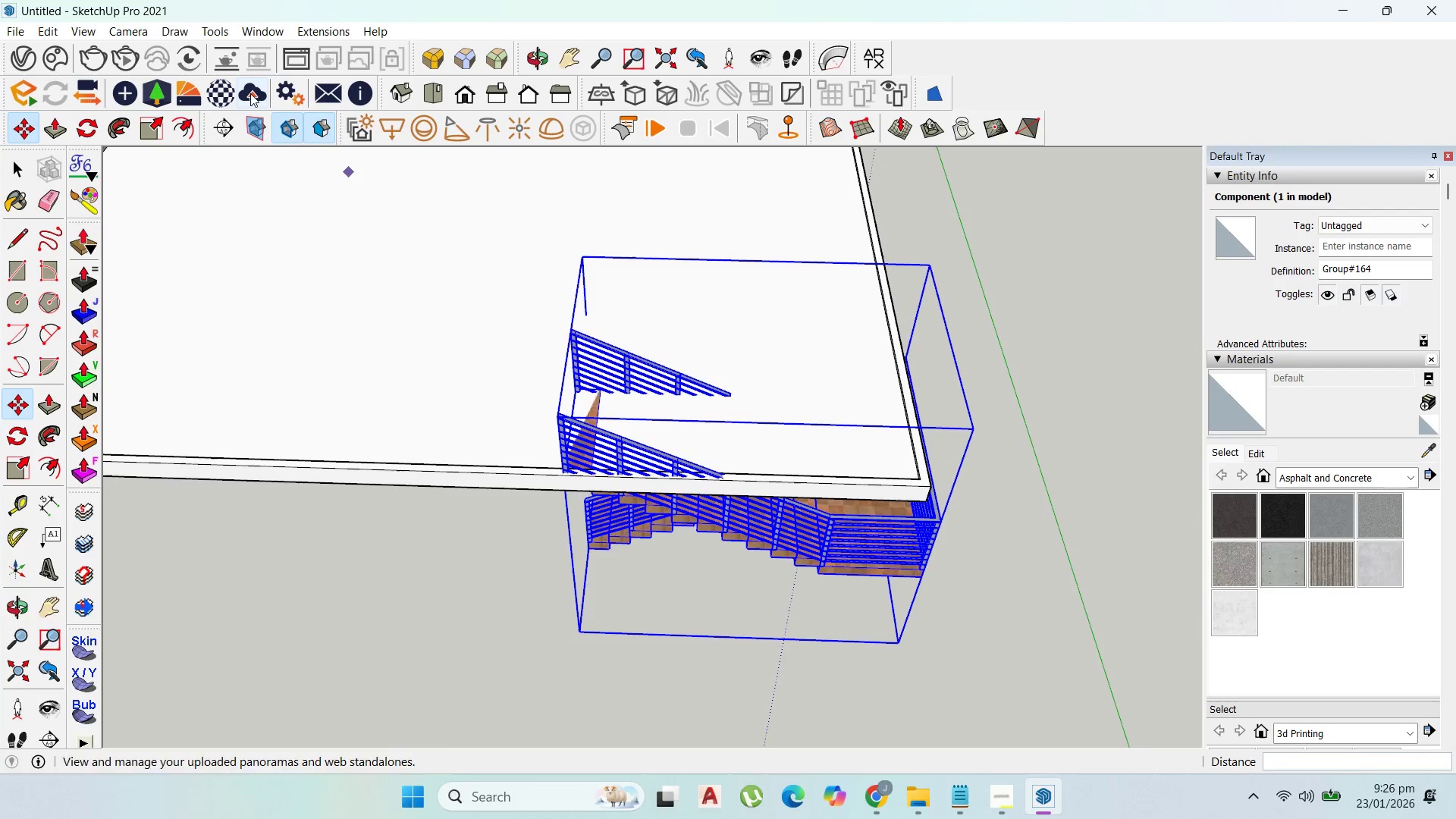 
left_click_drag(start_coordinate=[89, 119], to_coordinate=[99, 123])
 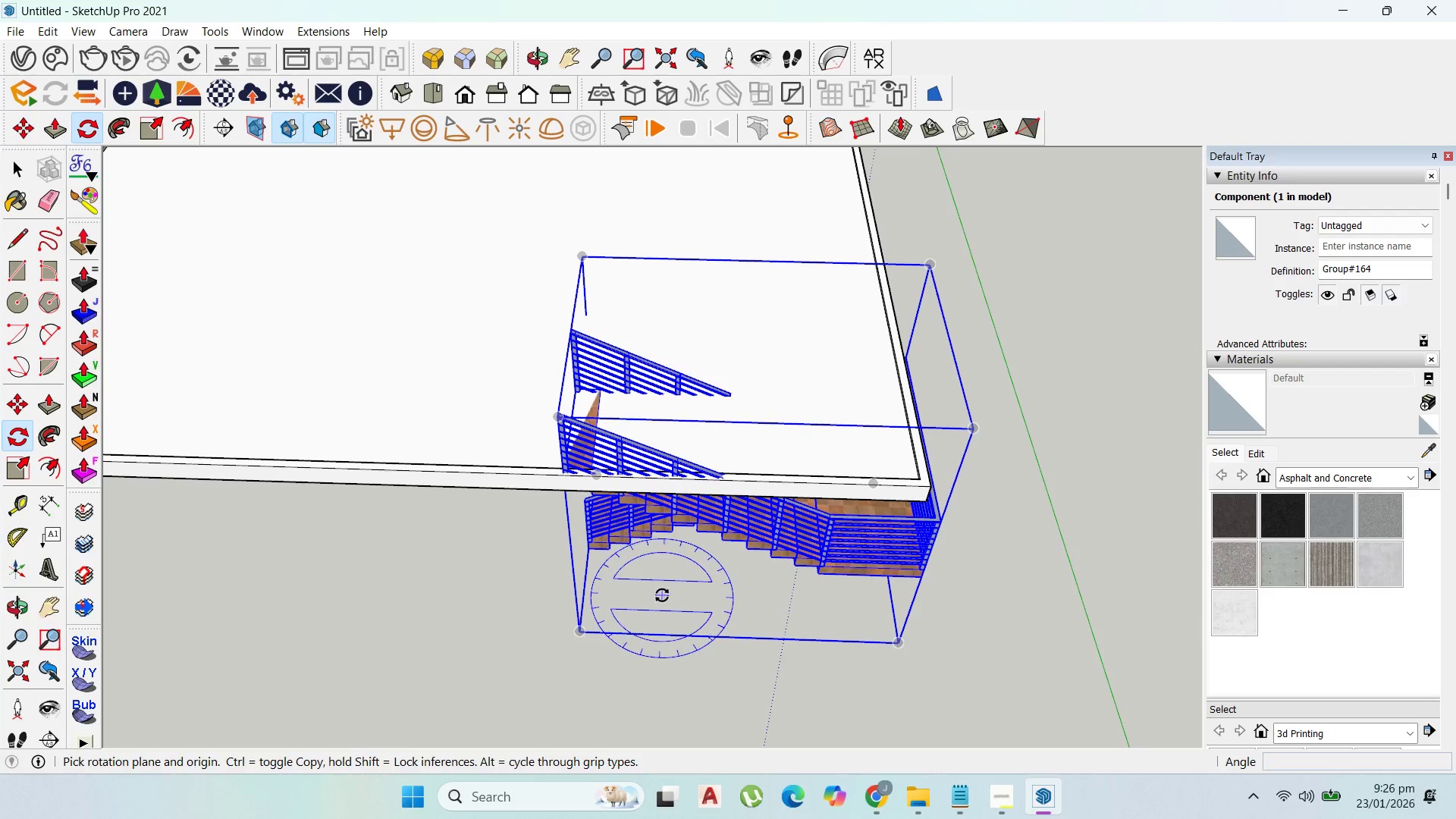 
left_click_drag(start_coordinate=[662, 595], to_coordinate=[669, 591])
 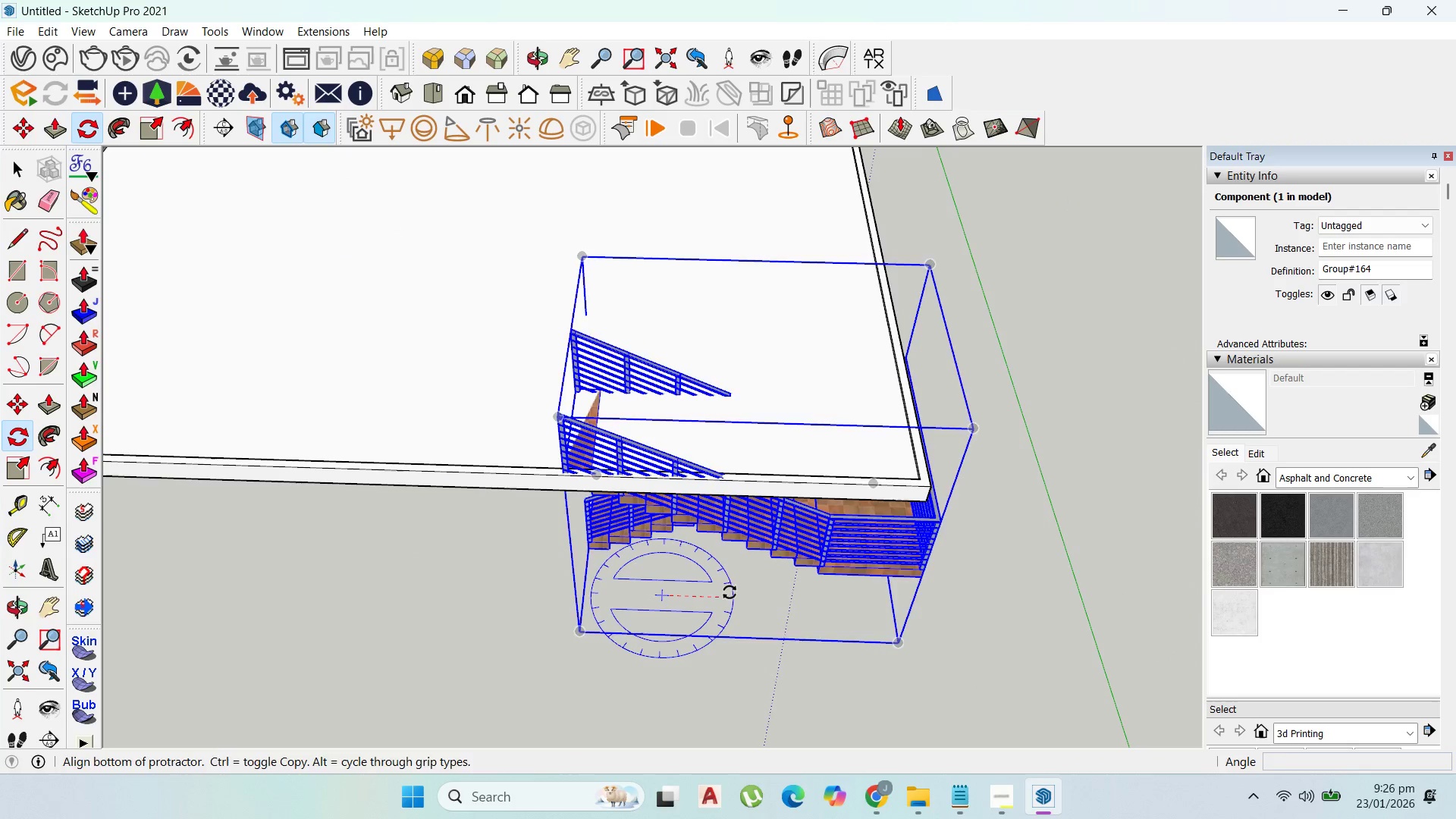 
left_click_drag(start_coordinate=[730, 592], to_coordinate=[723, 607])
 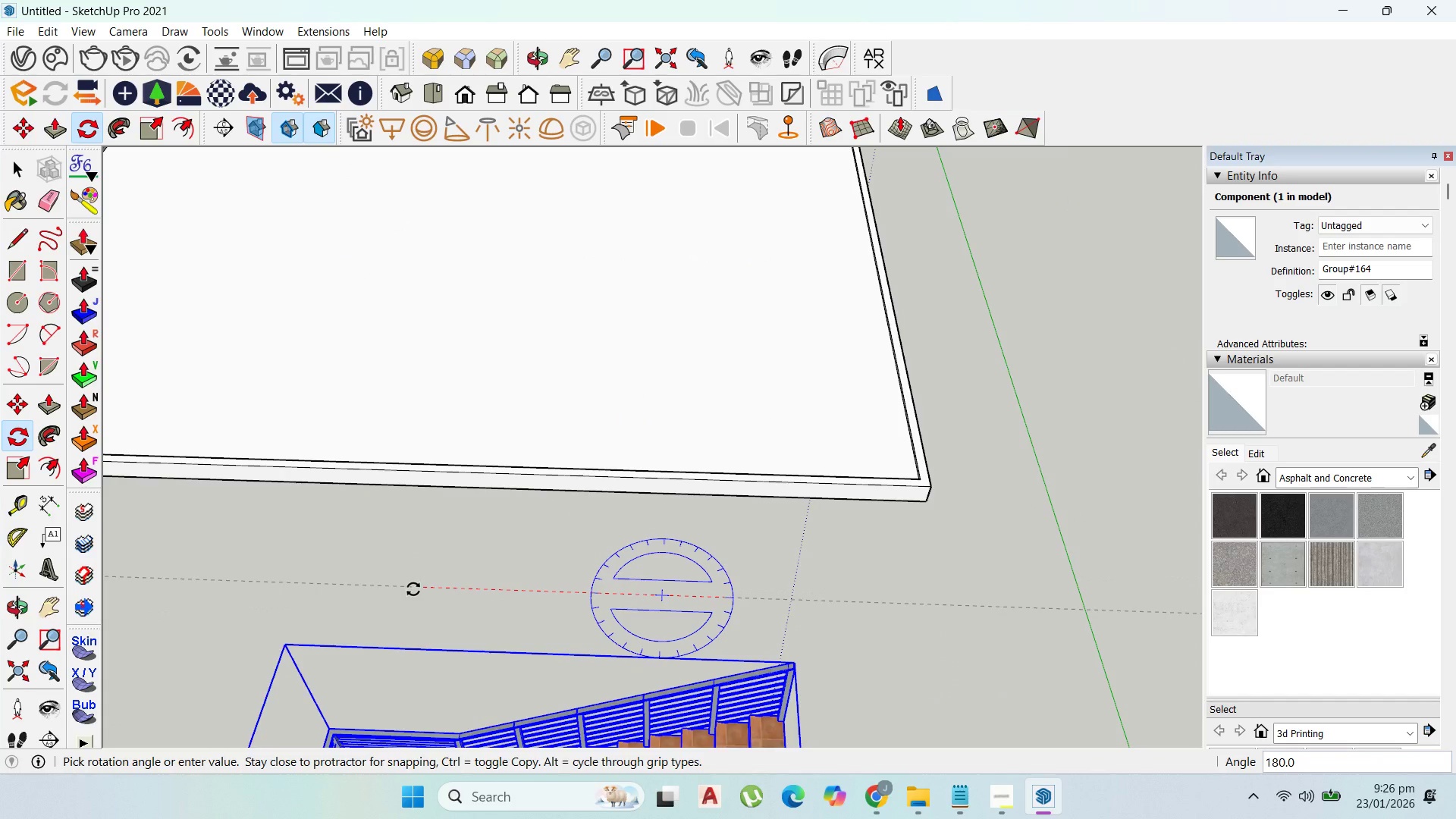 
scroll: coordinate [855, 433], scroll_direction: down, amount: 4.0
 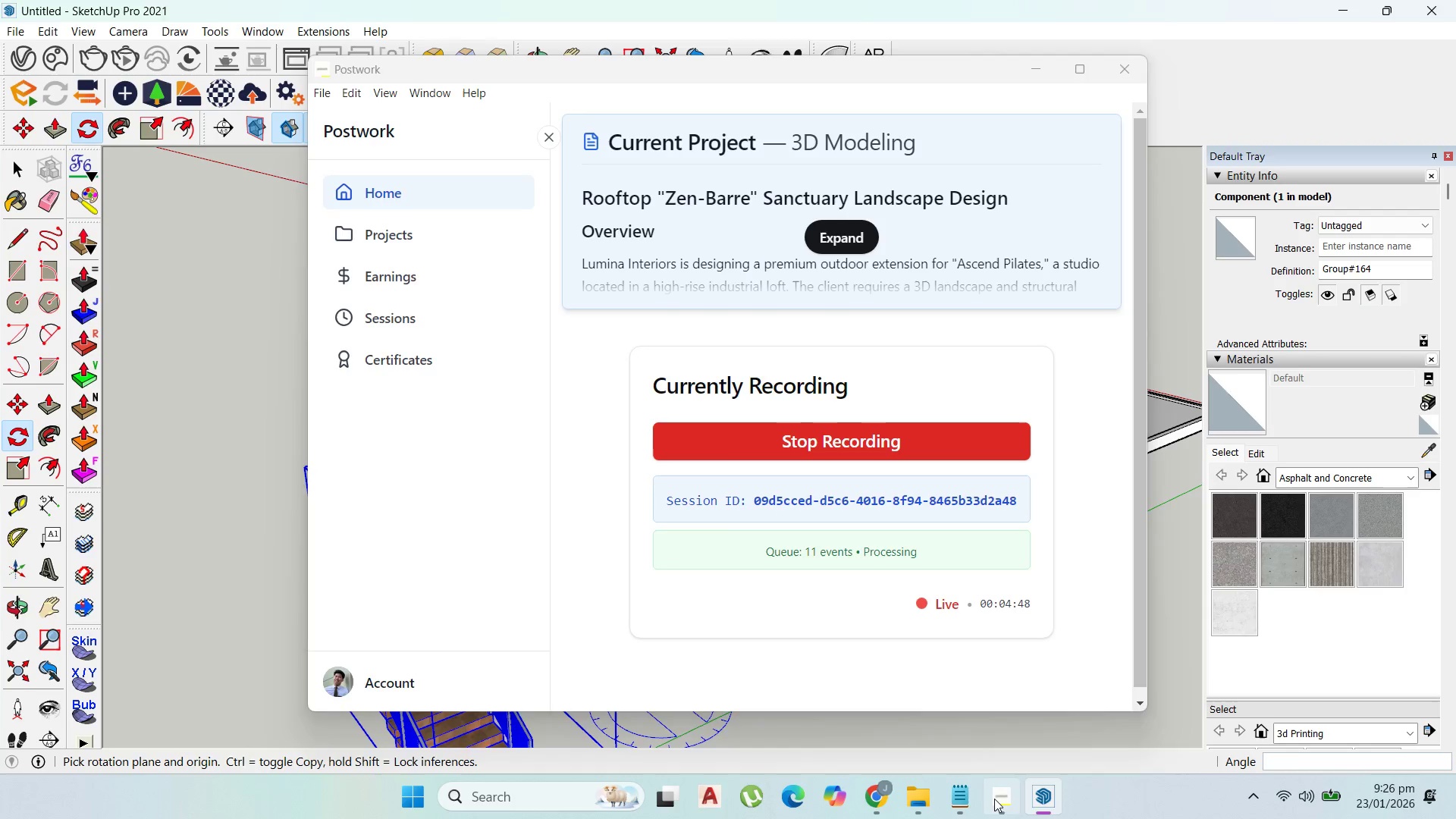 
wait(7.56)
 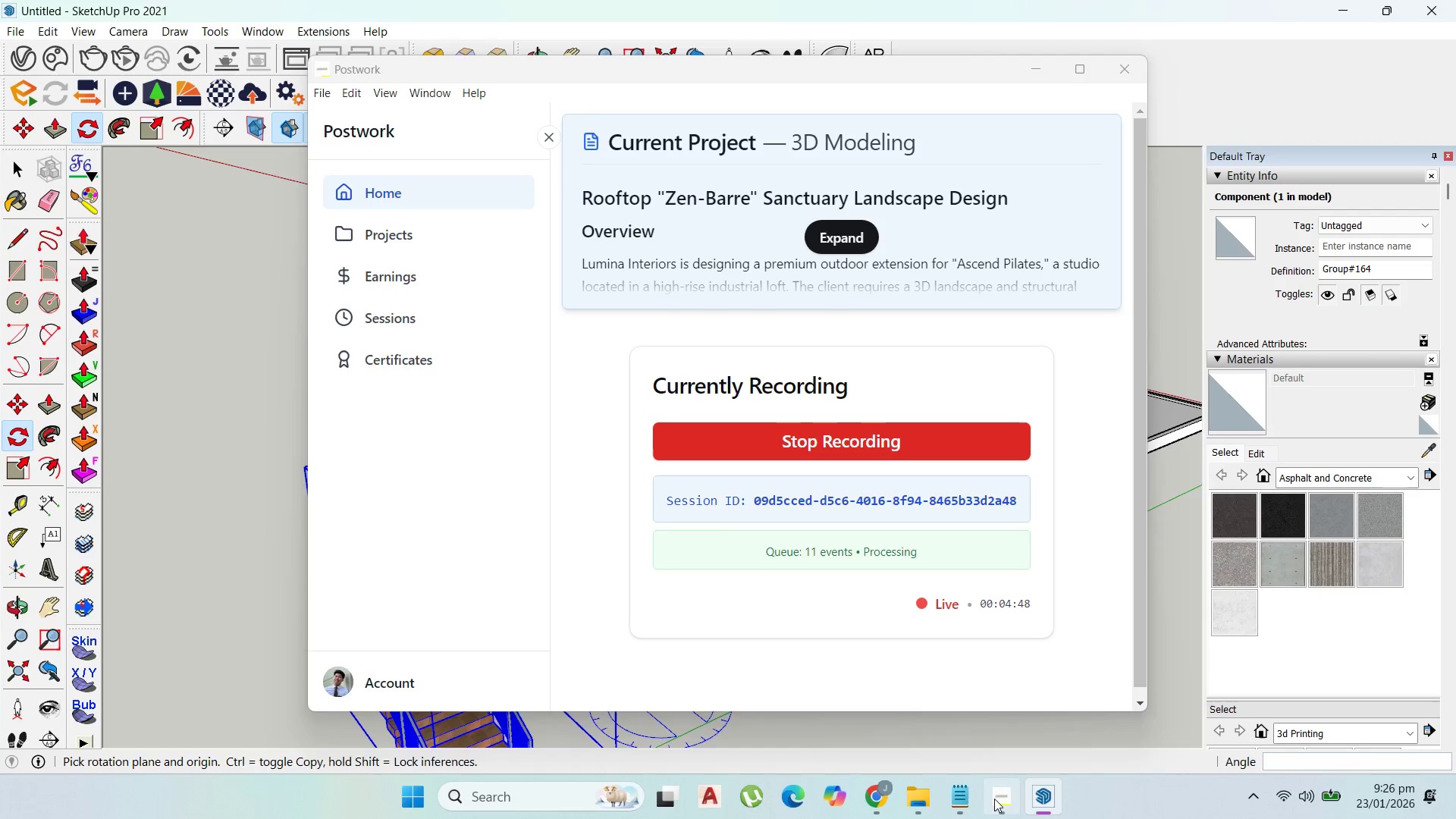 
left_click_drag(start_coordinate=[17, 402], to_coordinate=[20, 402])
 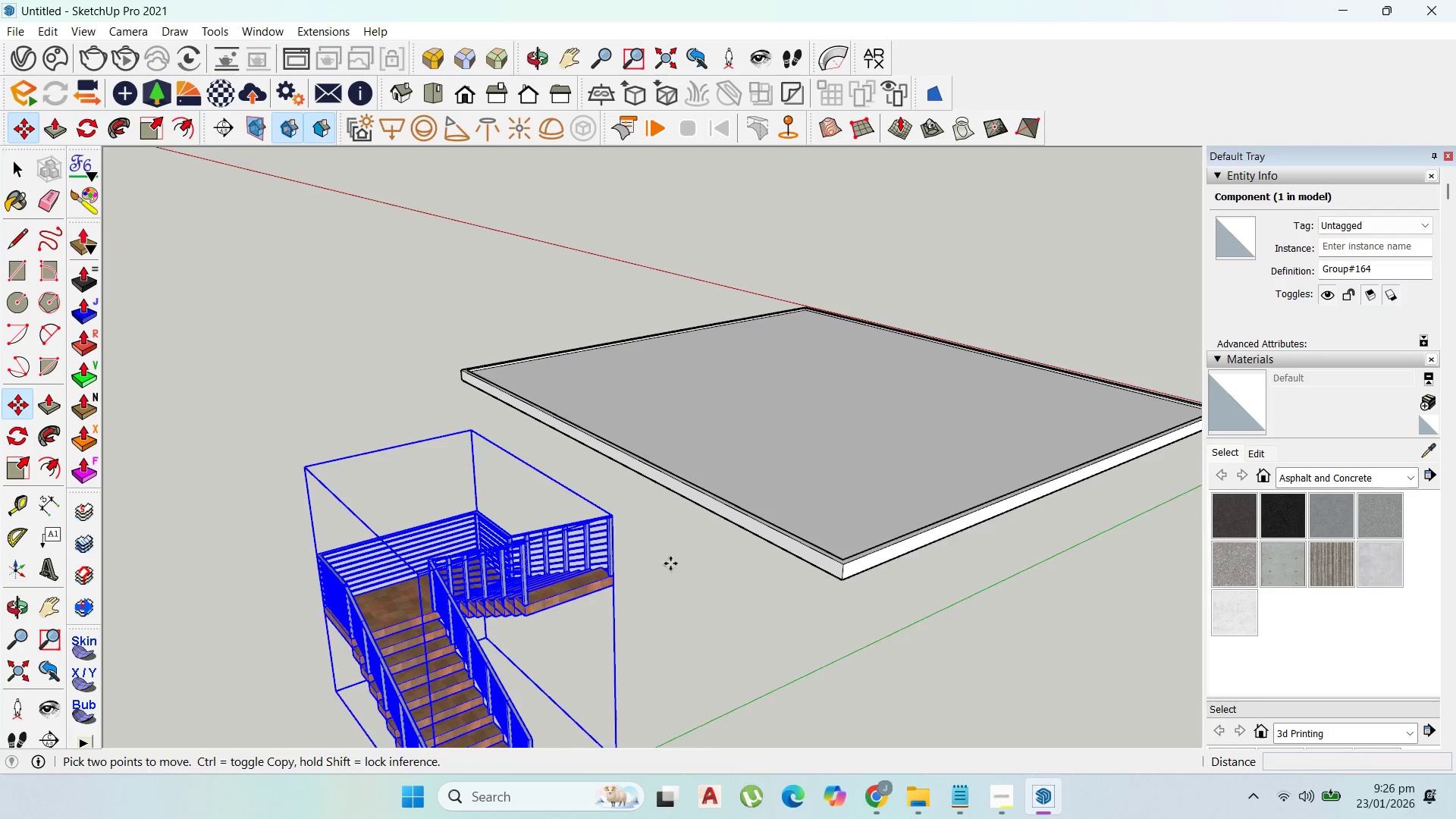 
scroll: coordinate [600, 588], scroll_direction: up, amount: 9.0
 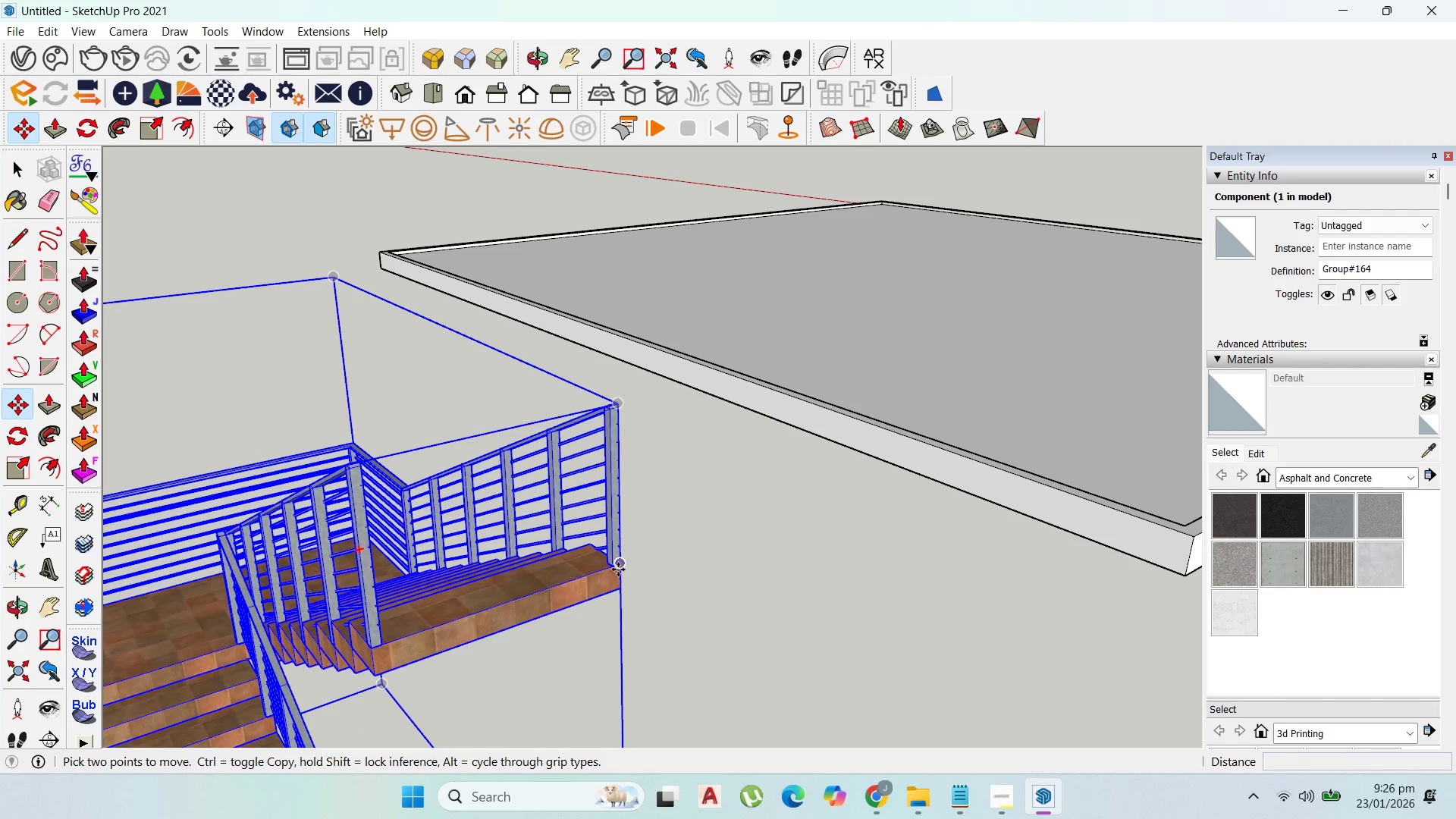 
left_click_drag(start_coordinate=[618, 570], to_coordinate=[630, 568])
 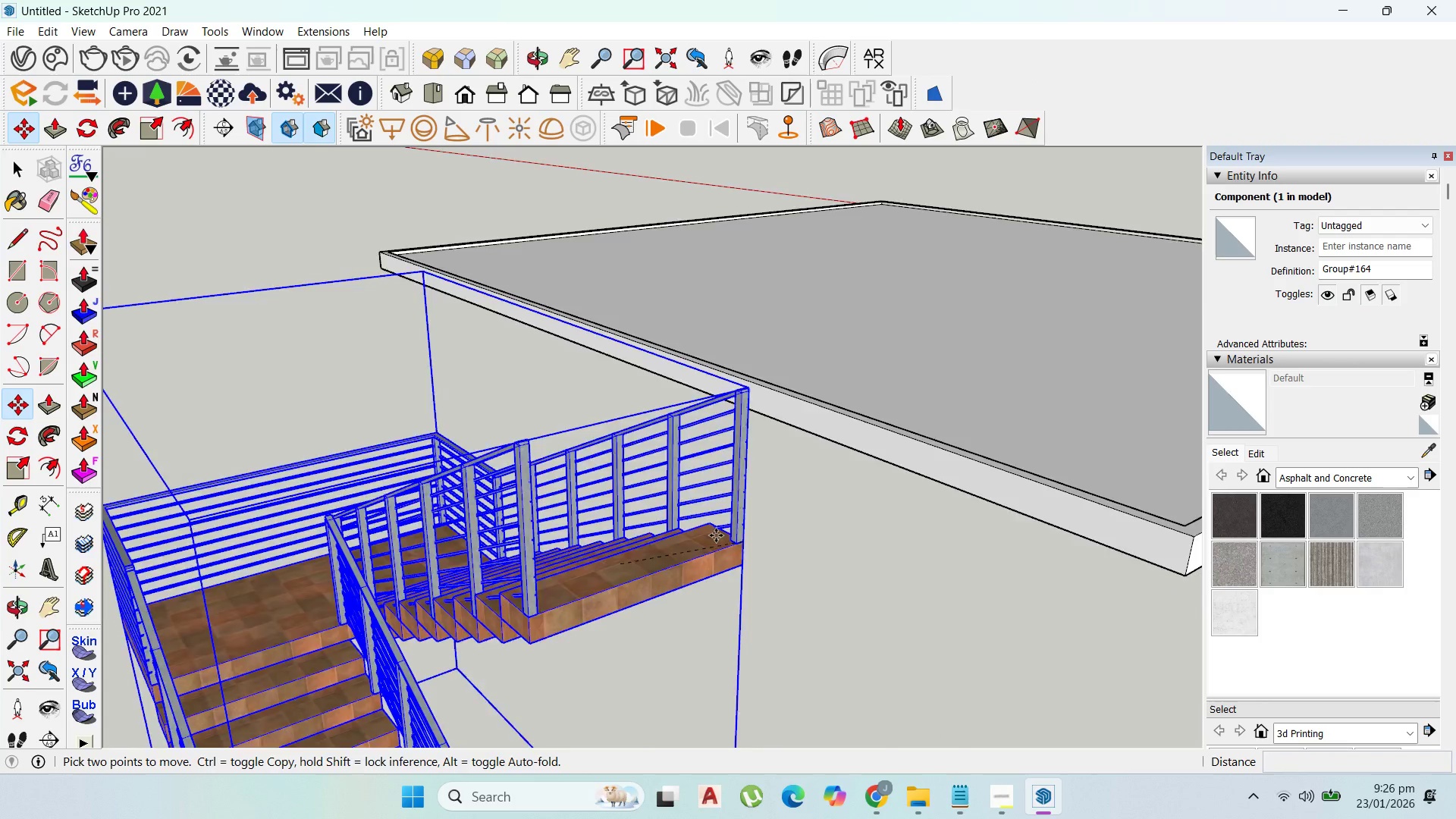 
scroll: coordinate [695, 532], scroll_direction: down, amount: 11.0
 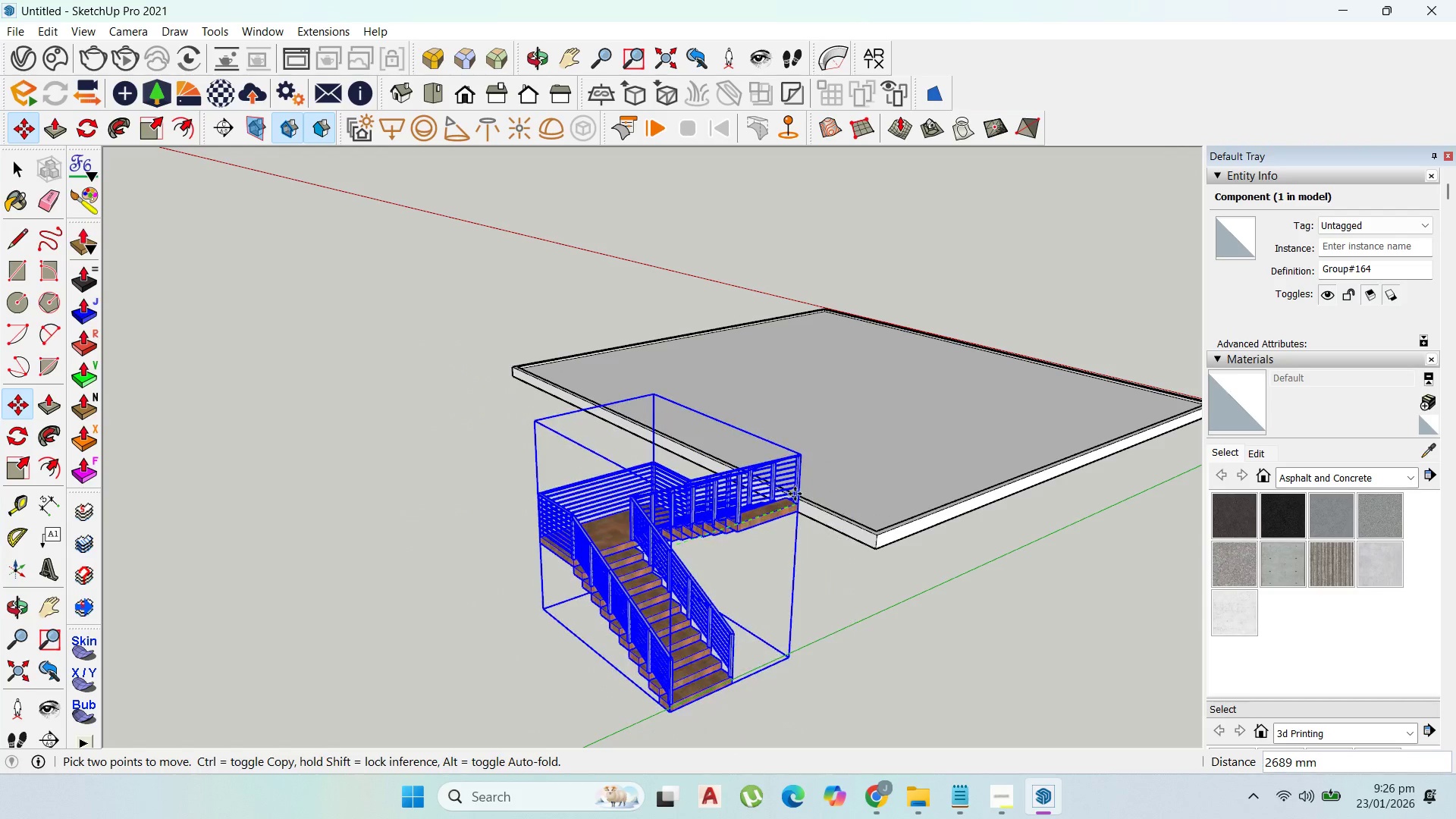 
left_click([798, 500])
 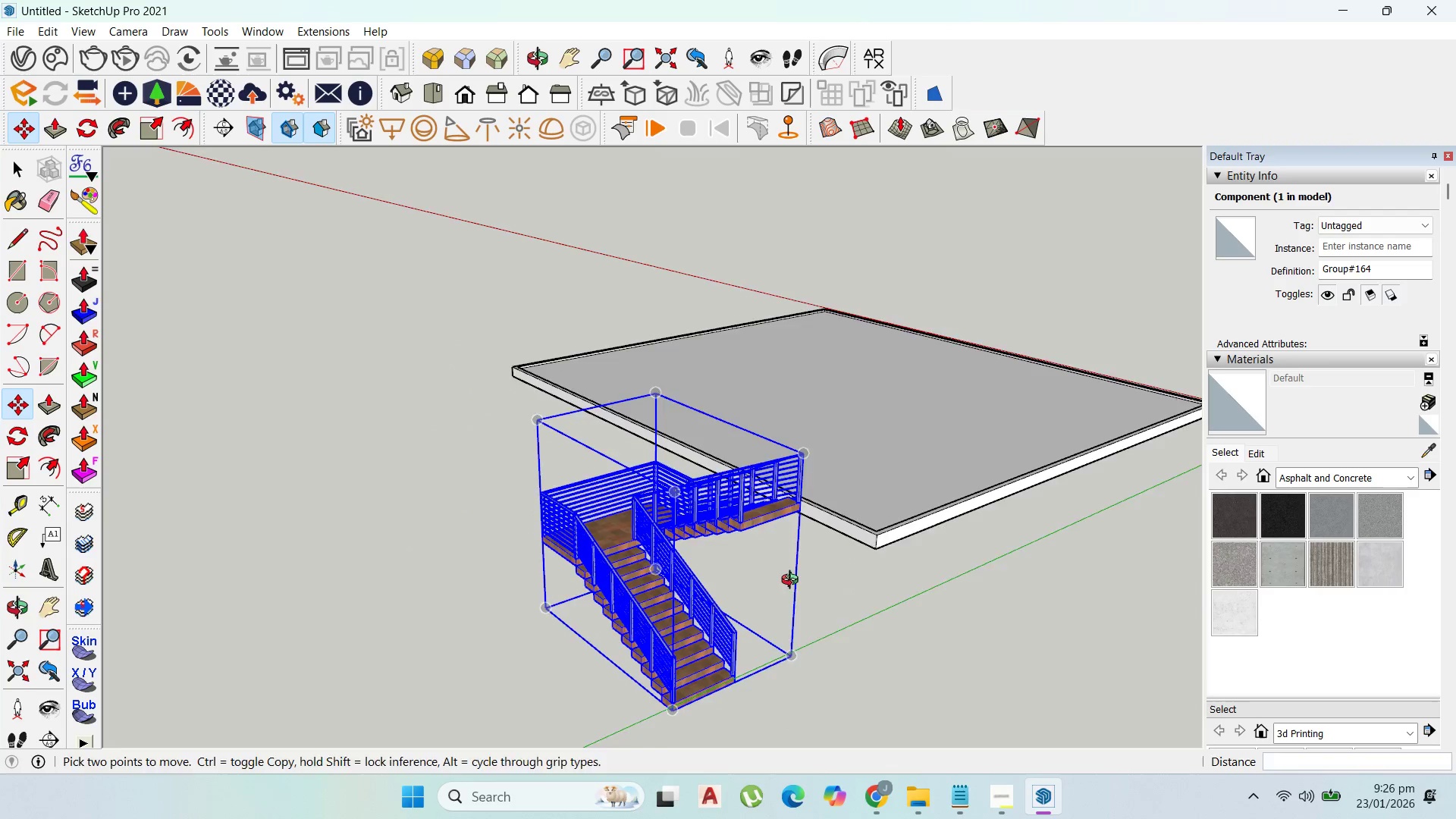 
scroll: coordinate [811, 558], scroll_direction: up, amount: 1.0
 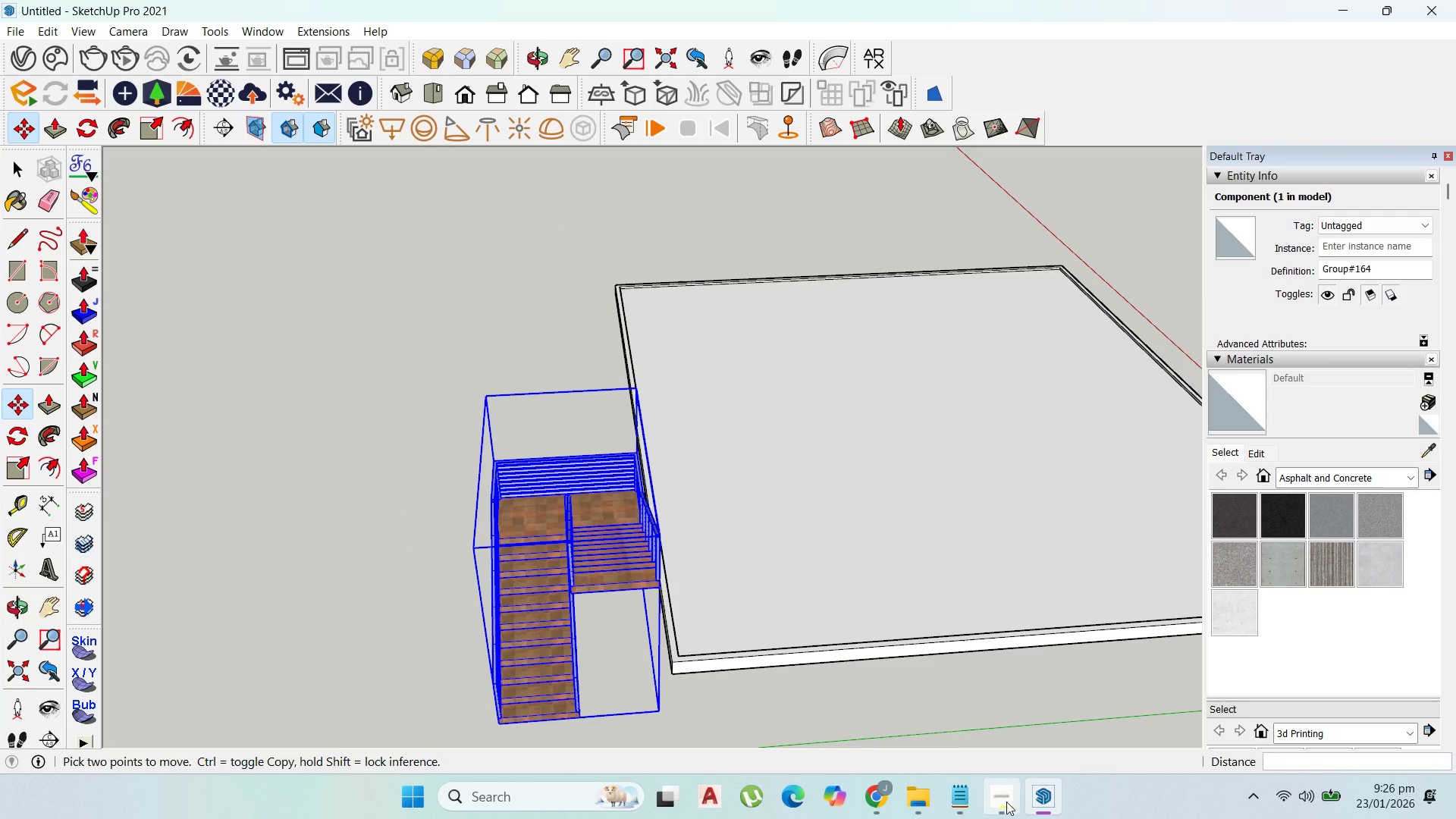 
left_click([1010, 809])